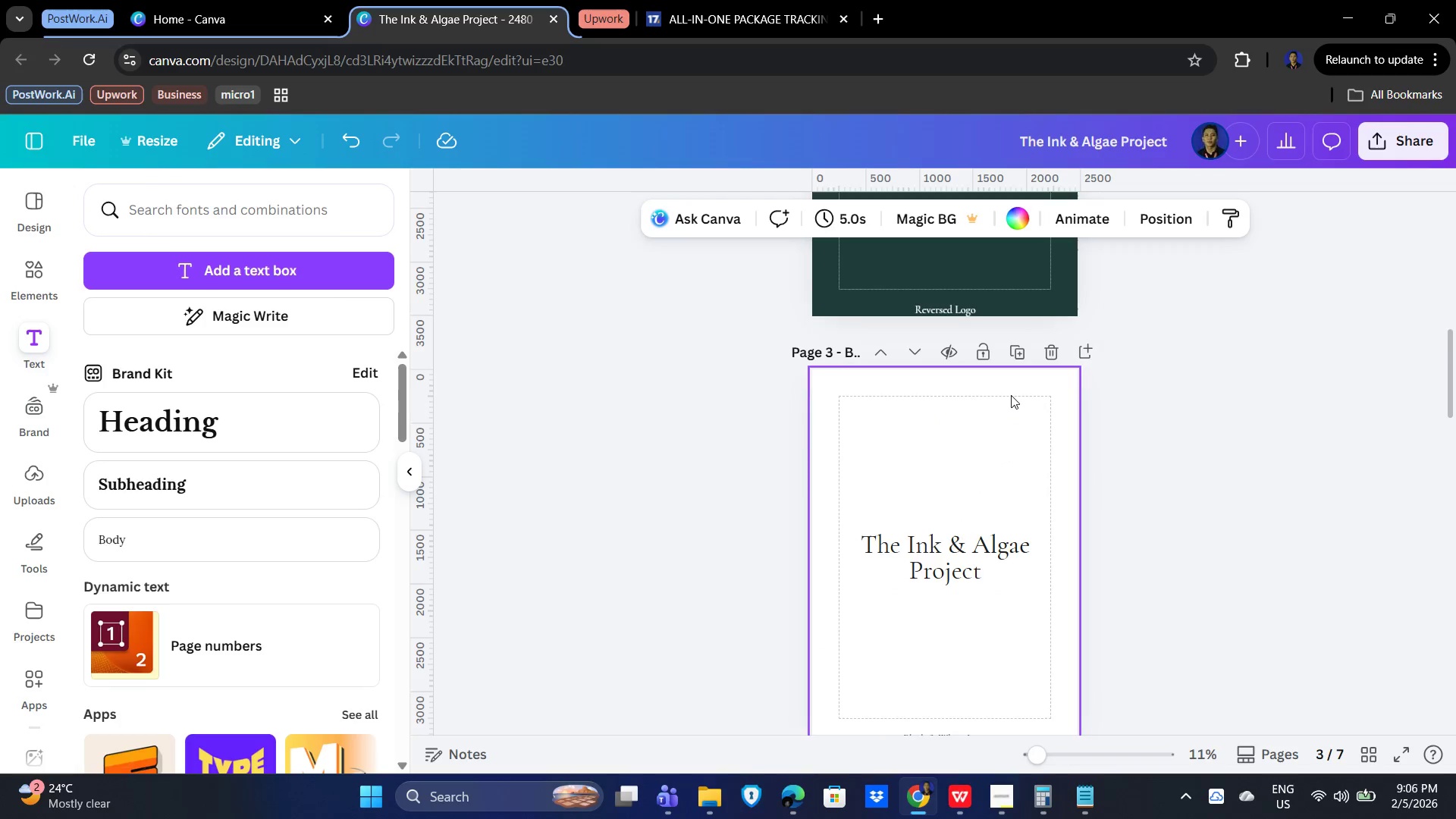 
left_click([929, 378])
 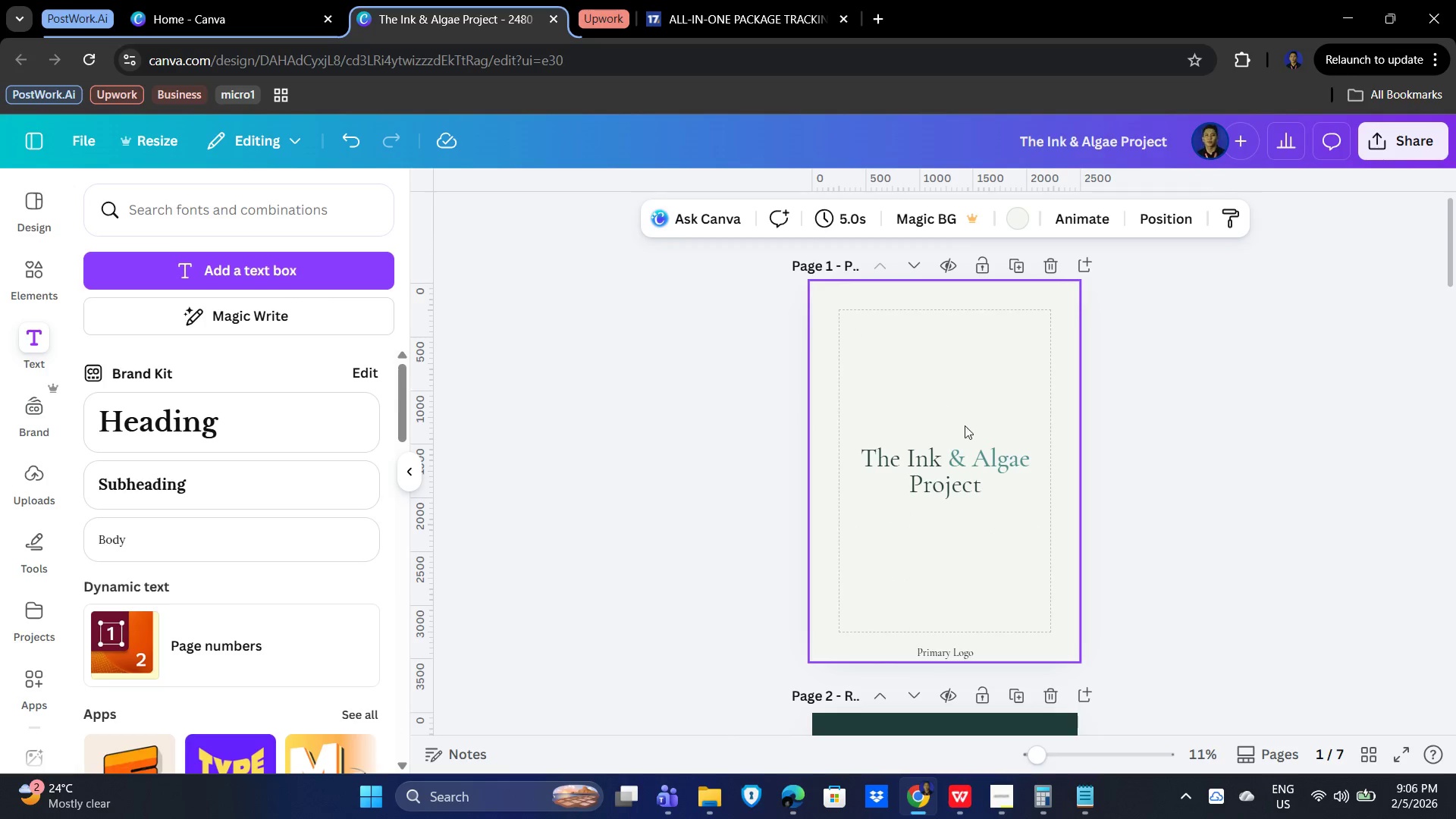 
scroll: coordinate [1012, 394], scroll_direction: up, amount: 10.0
 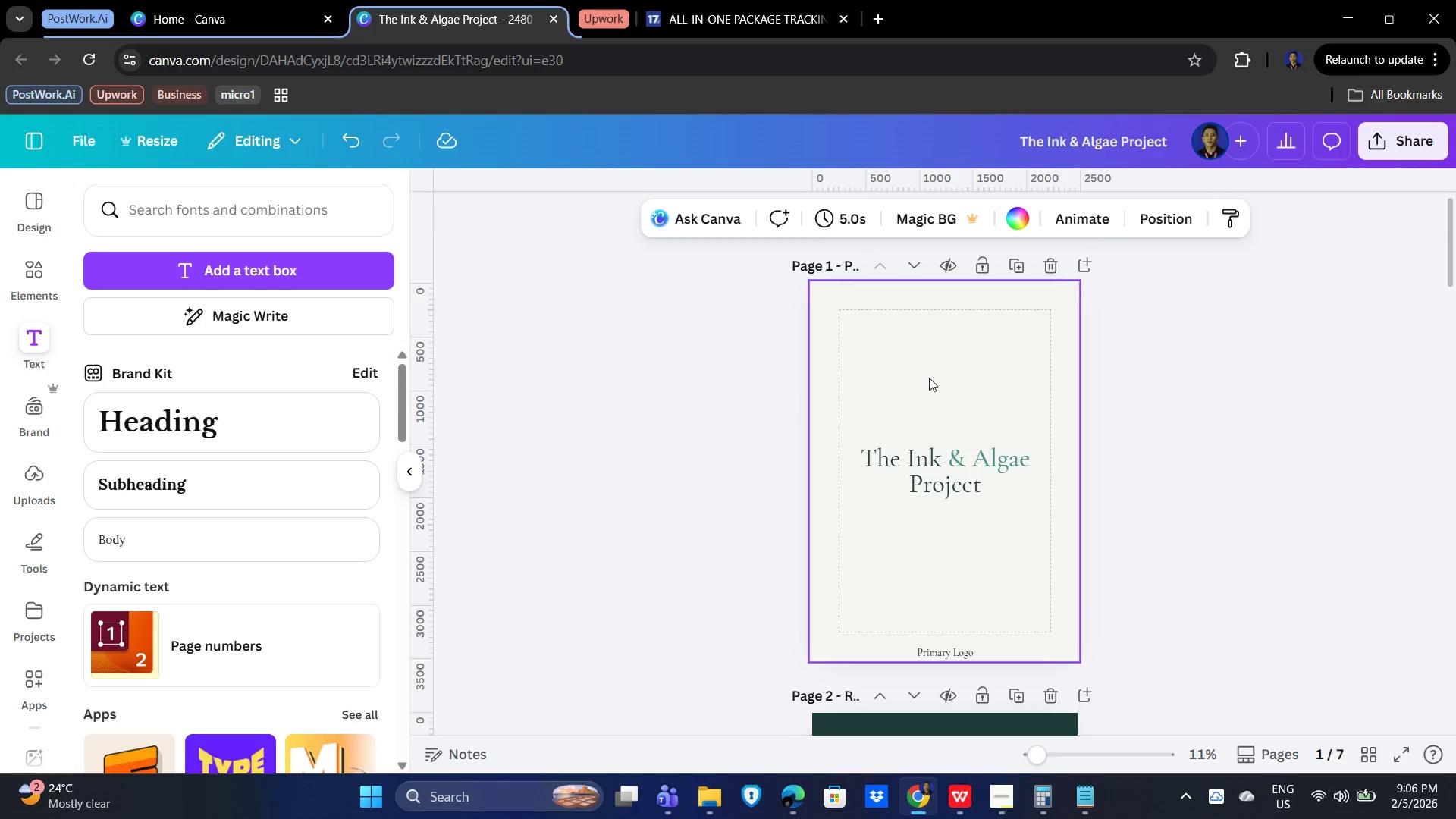 
scroll: coordinate [970, 430], scroll_direction: down, amount: 4.0
 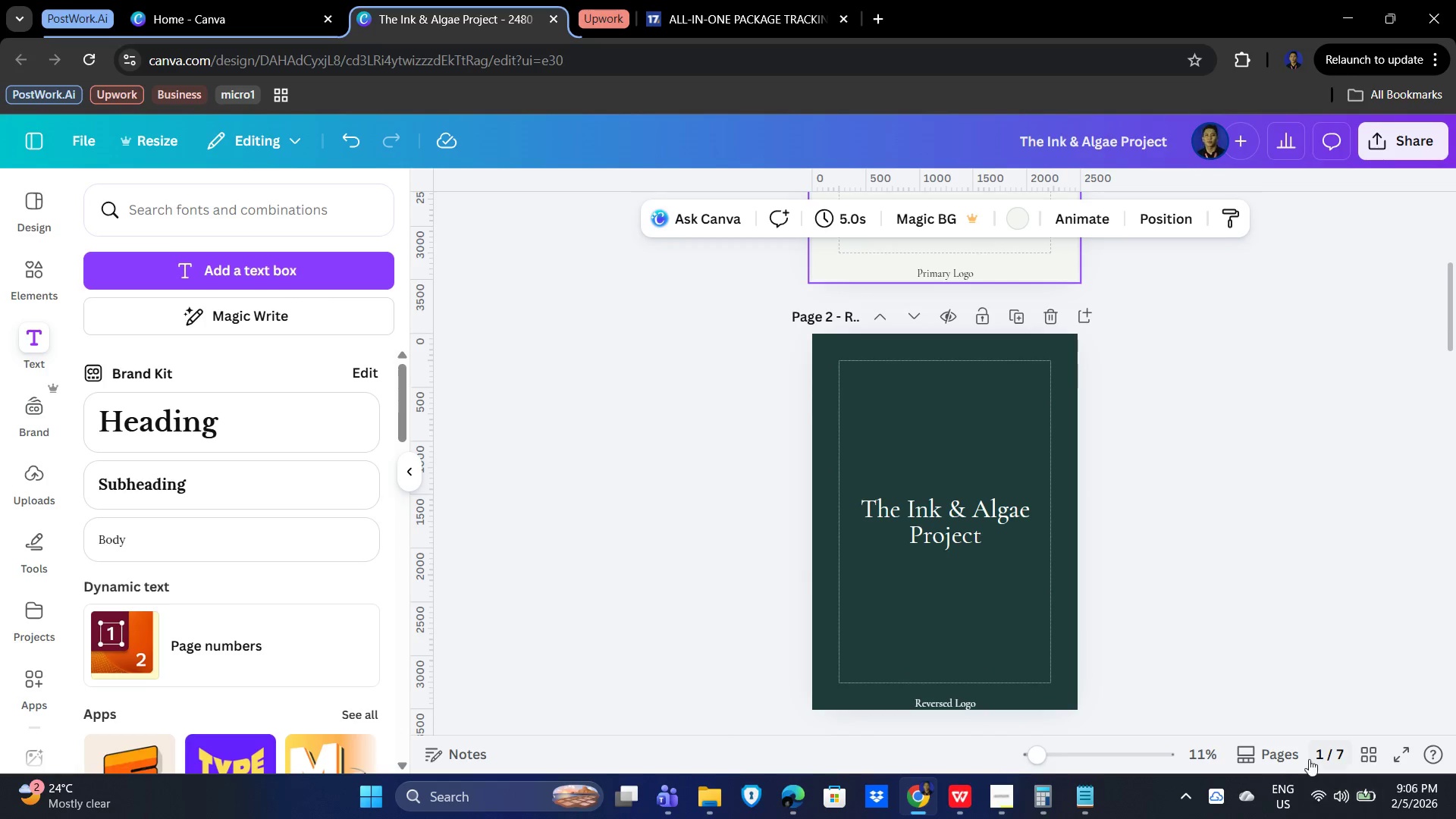 
left_click([1263, 747])
 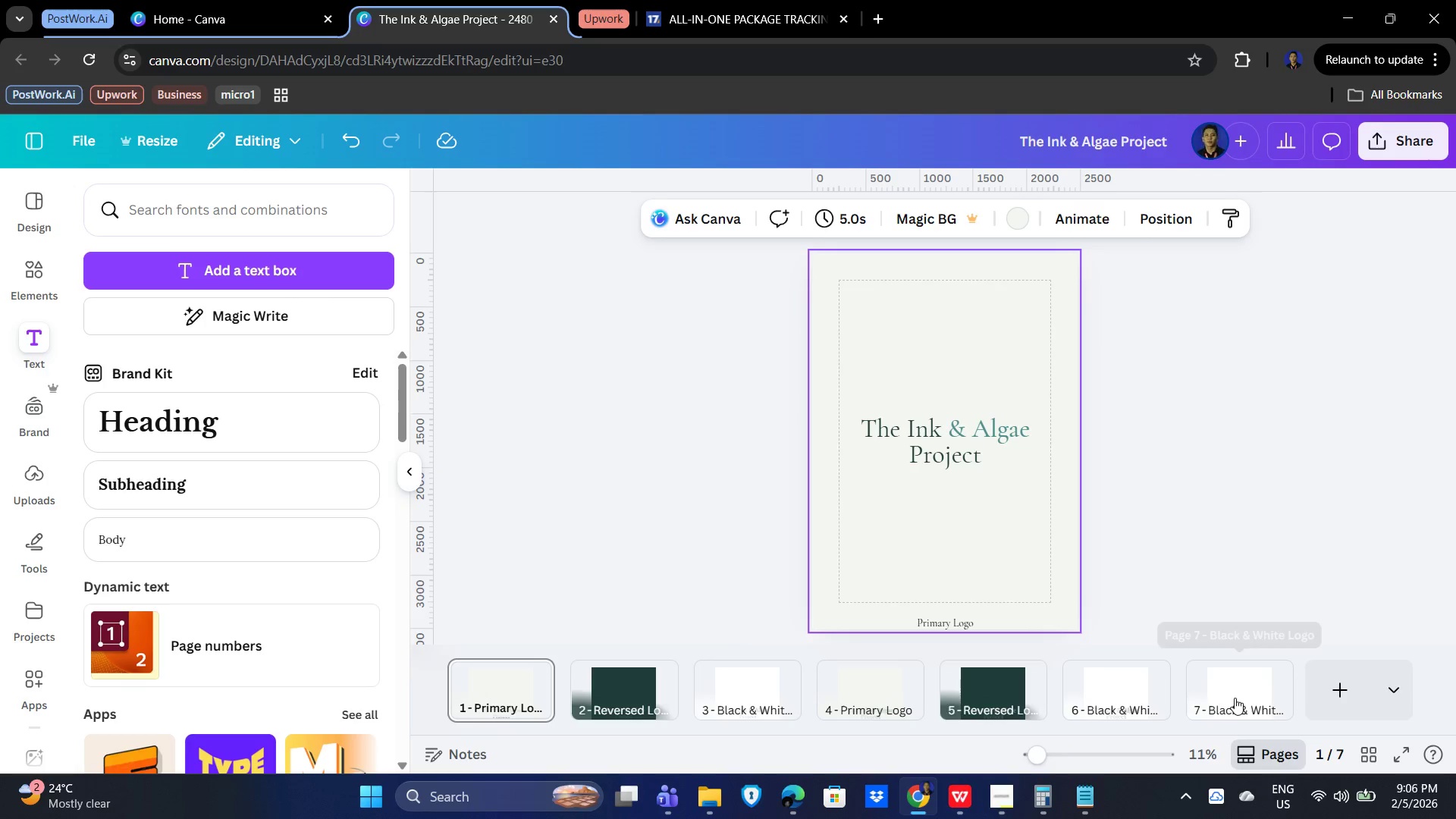 
left_click([1228, 700])
 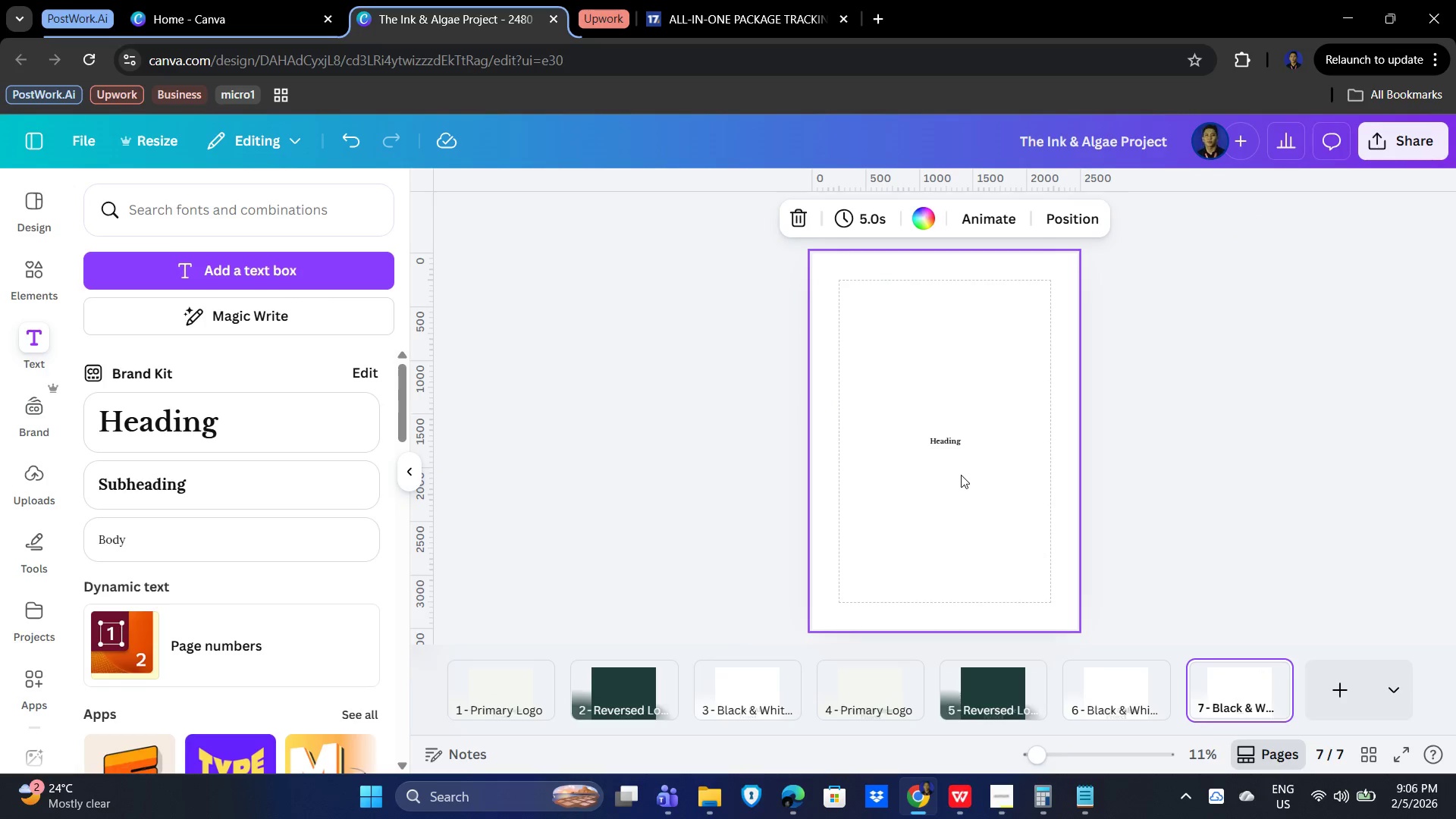 
left_click([959, 473])
 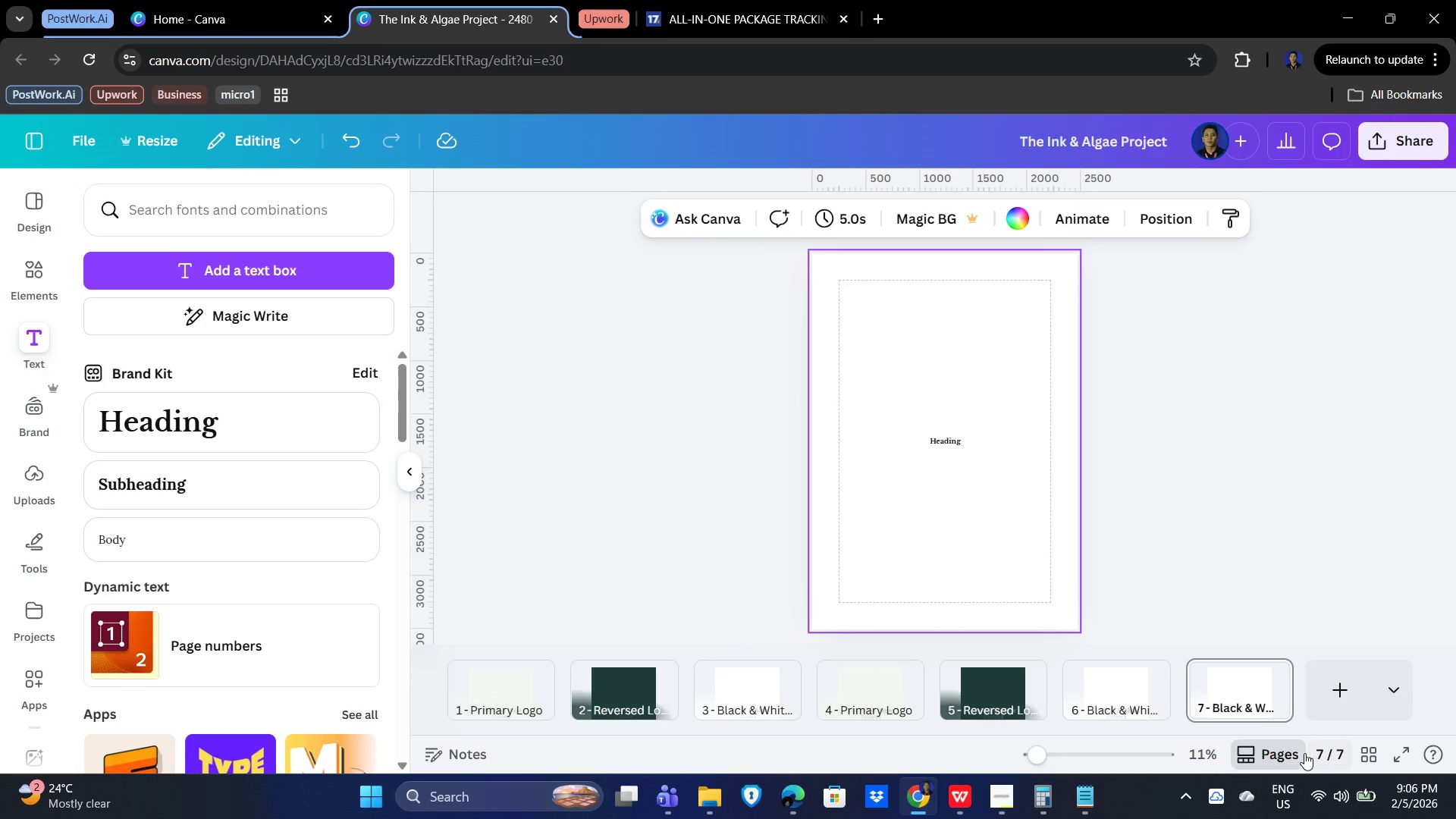 
left_click([1275, 753])
 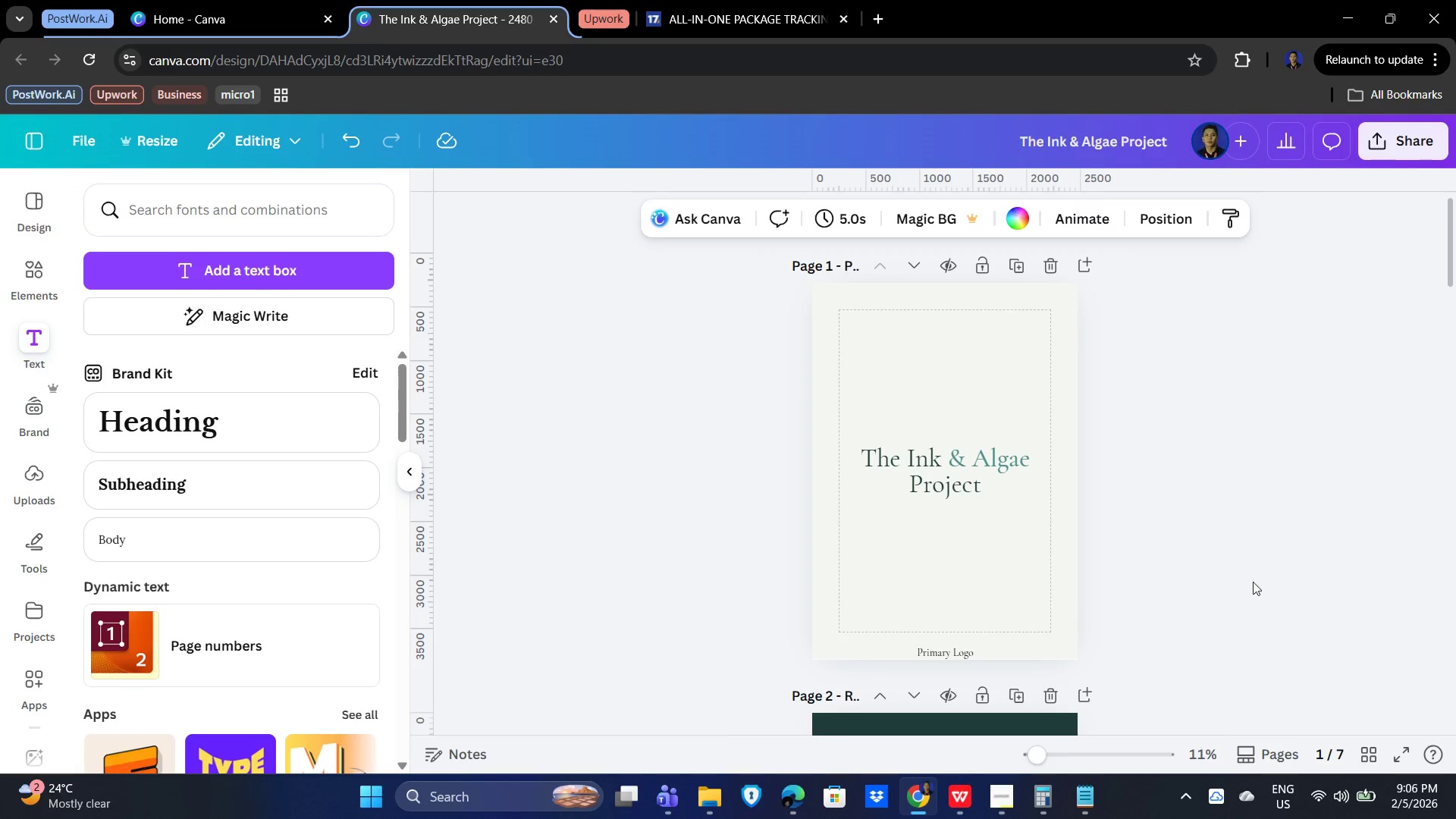 
scroll: coordinate [1170, 555], scroll_direction: up, amount: 1.0
 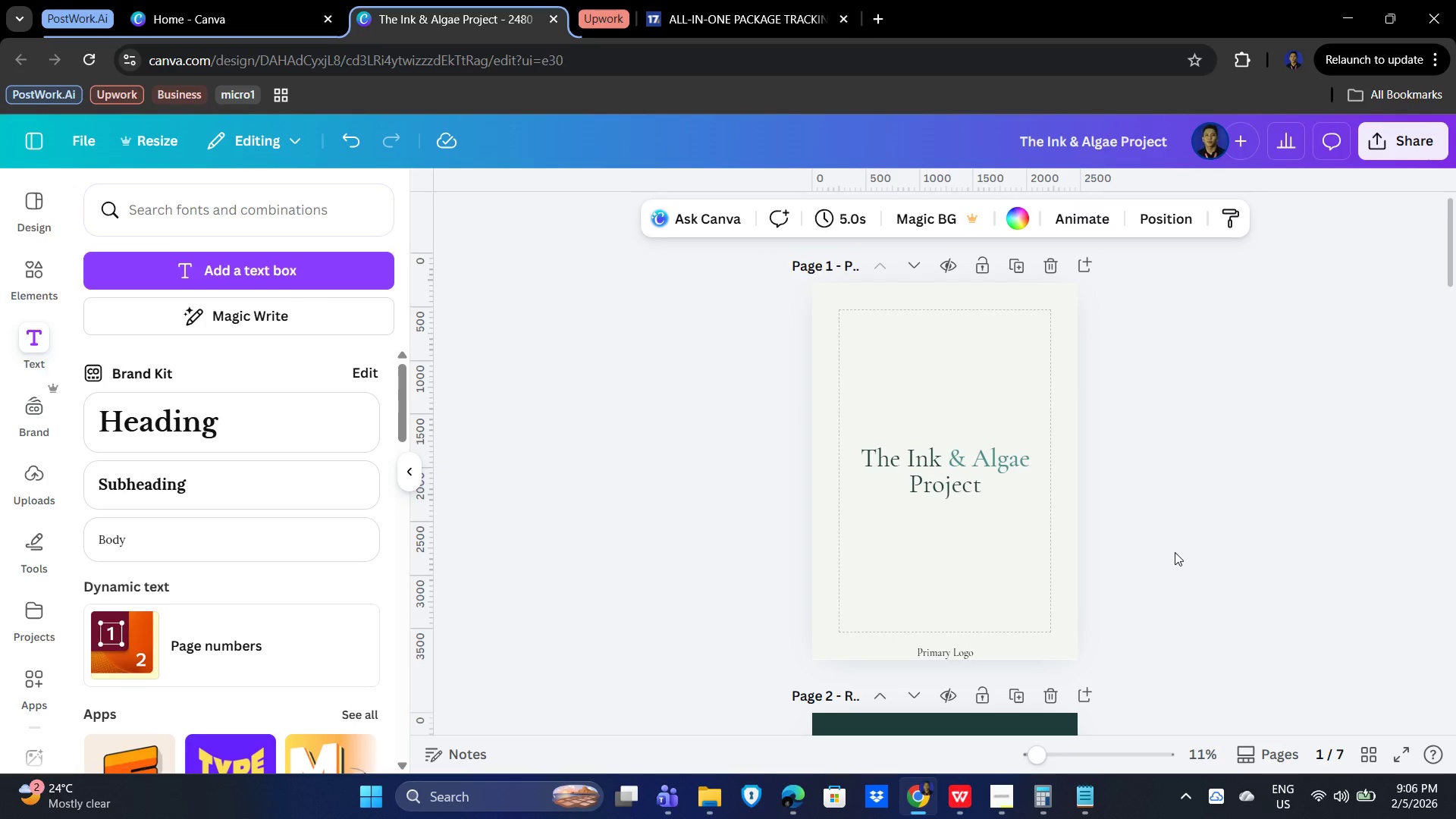 
scroll: coordinate [1311, 514], scroll_direction: down, amount: 42.0
 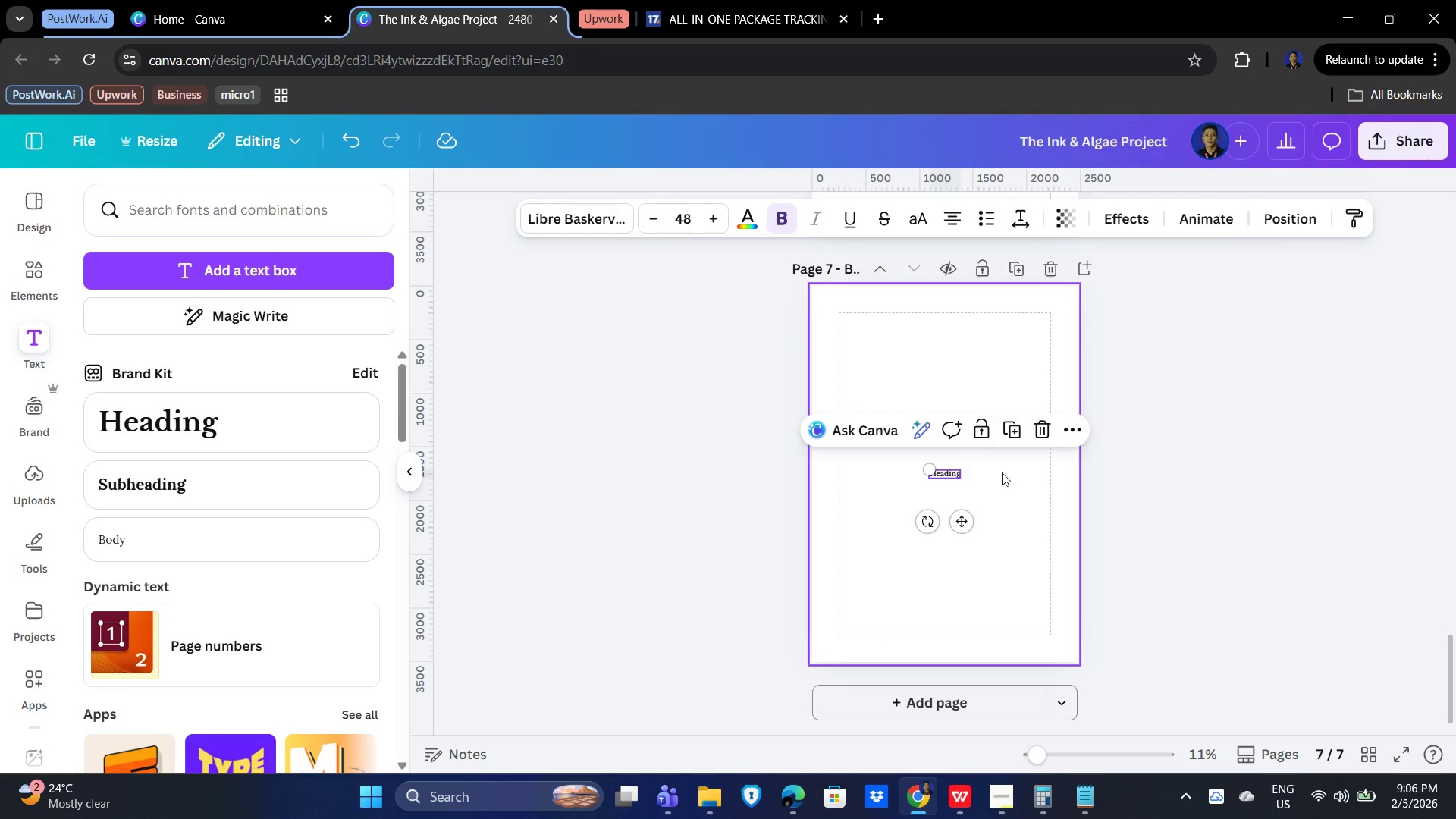 
wait(8.3)
 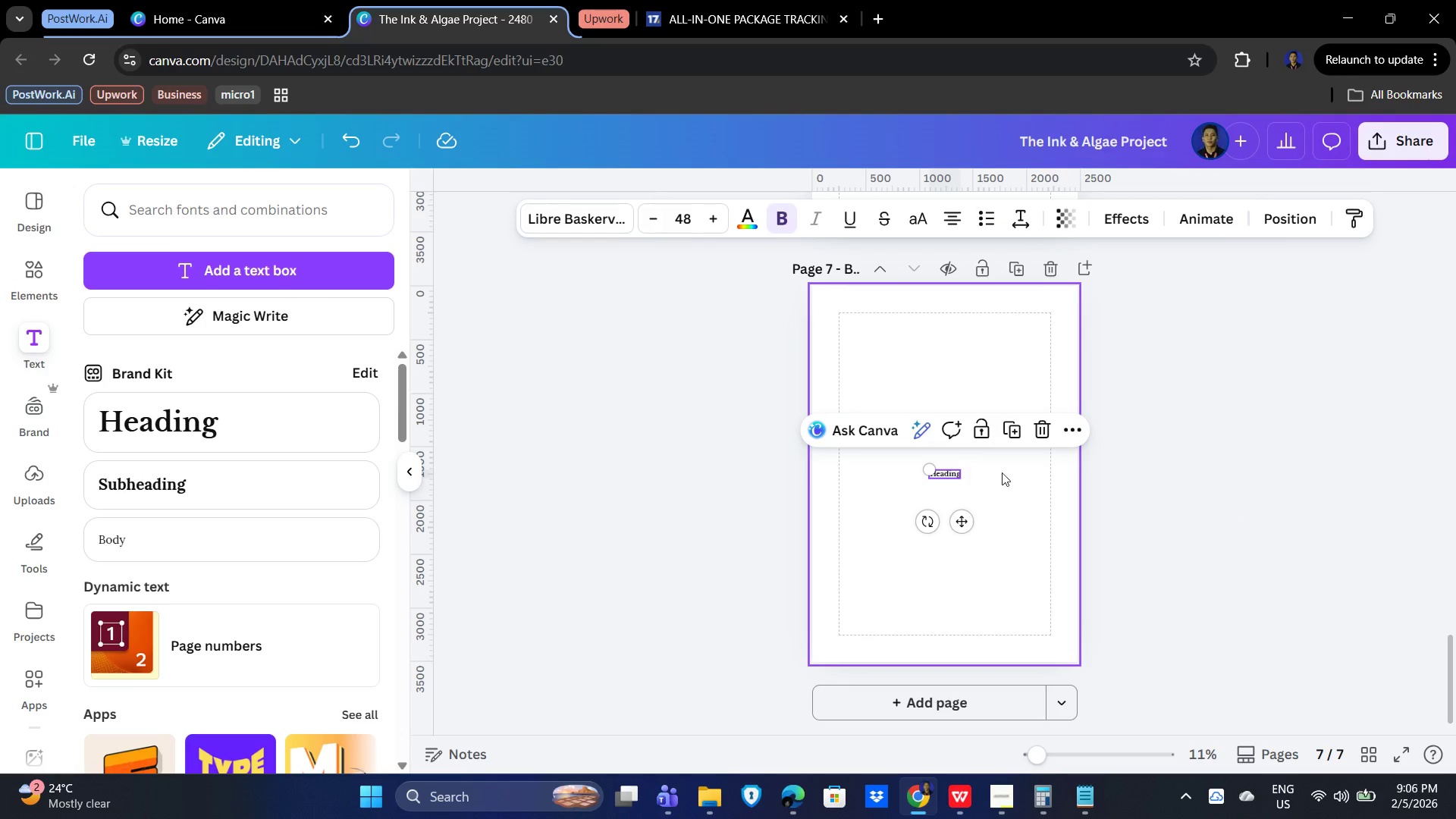 
left_click([1217, 465])
 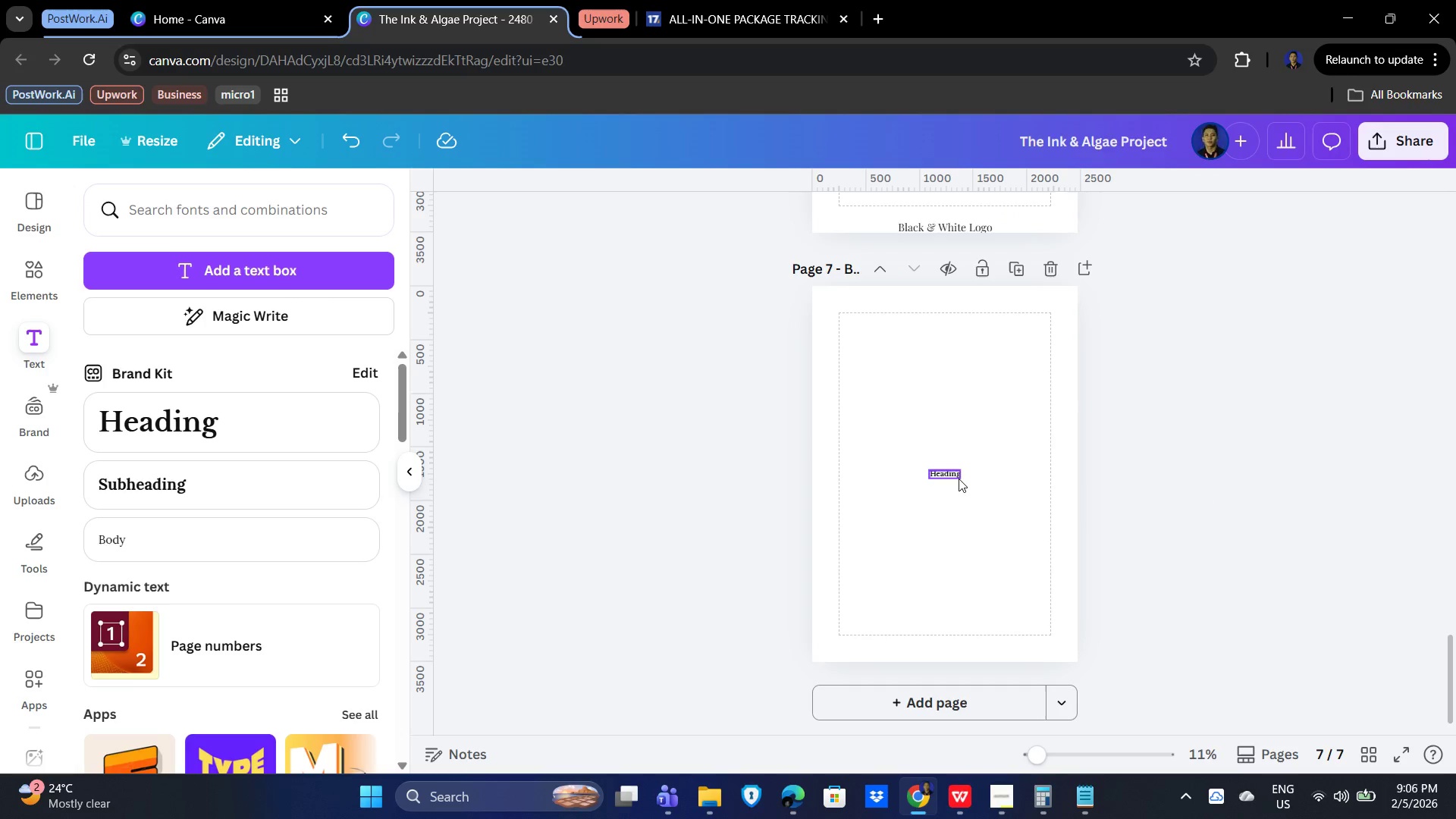 
left_click([953, 479])
 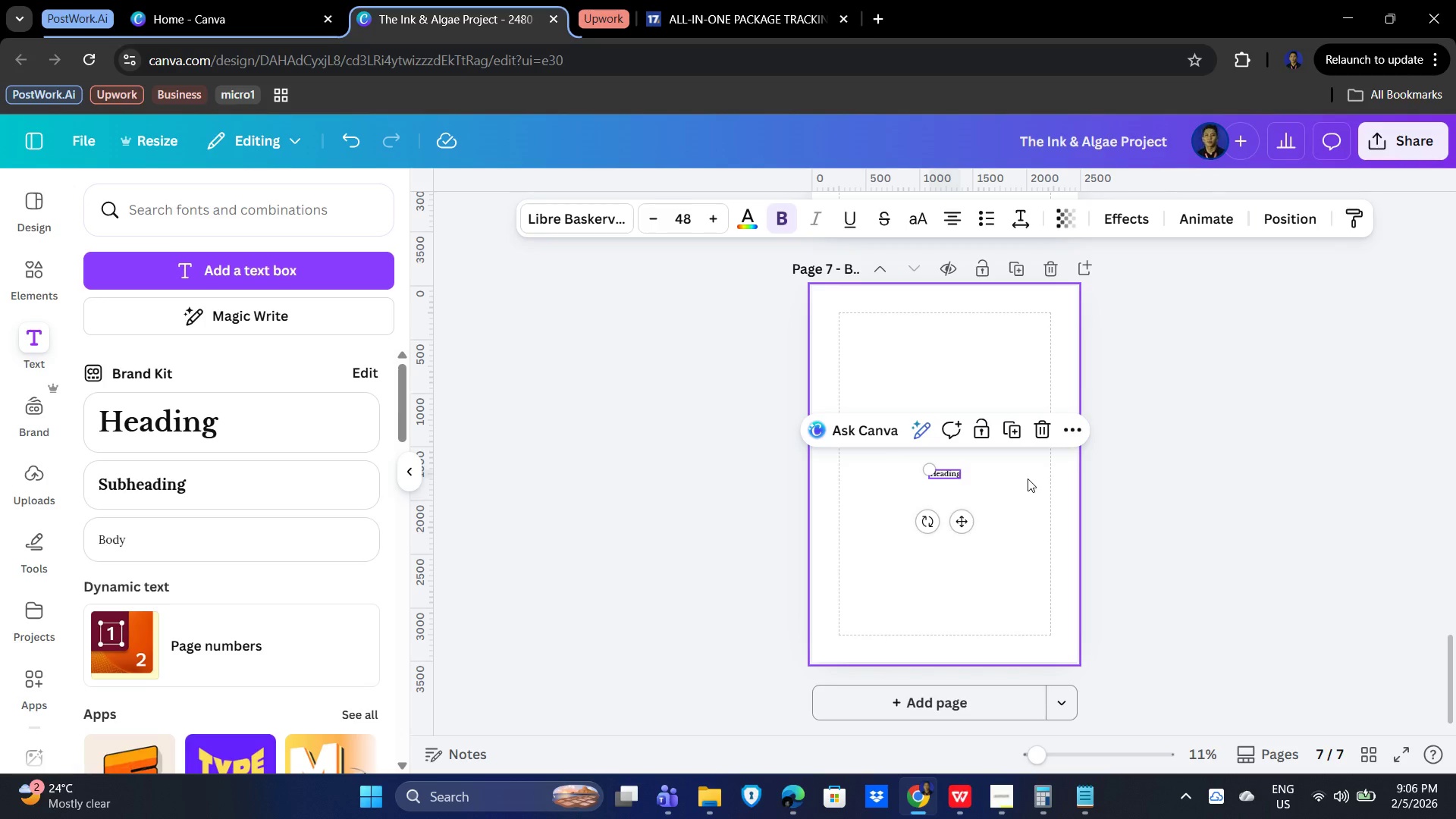 
key(Delete)
 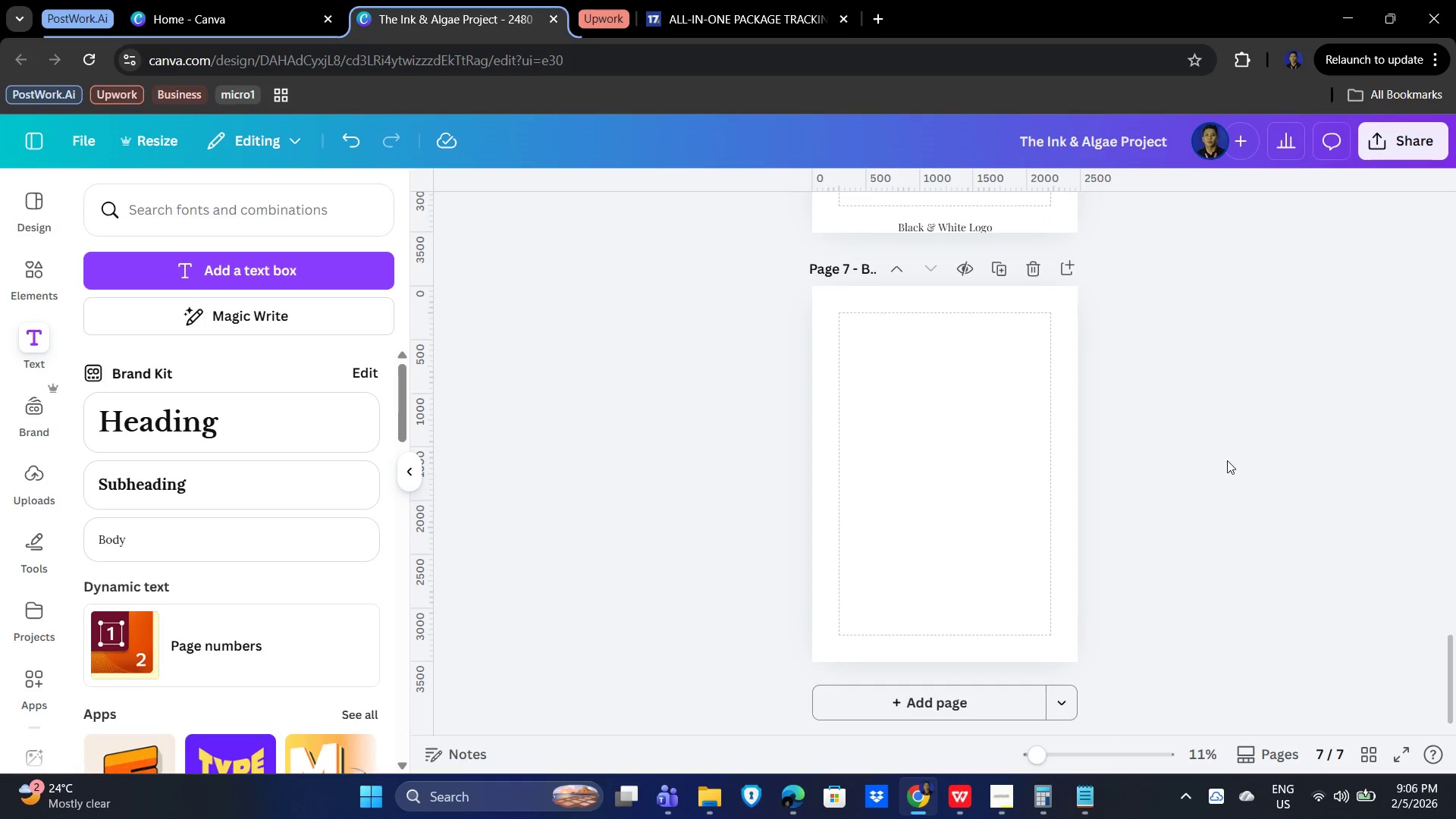 
left_click([1227, 460])
 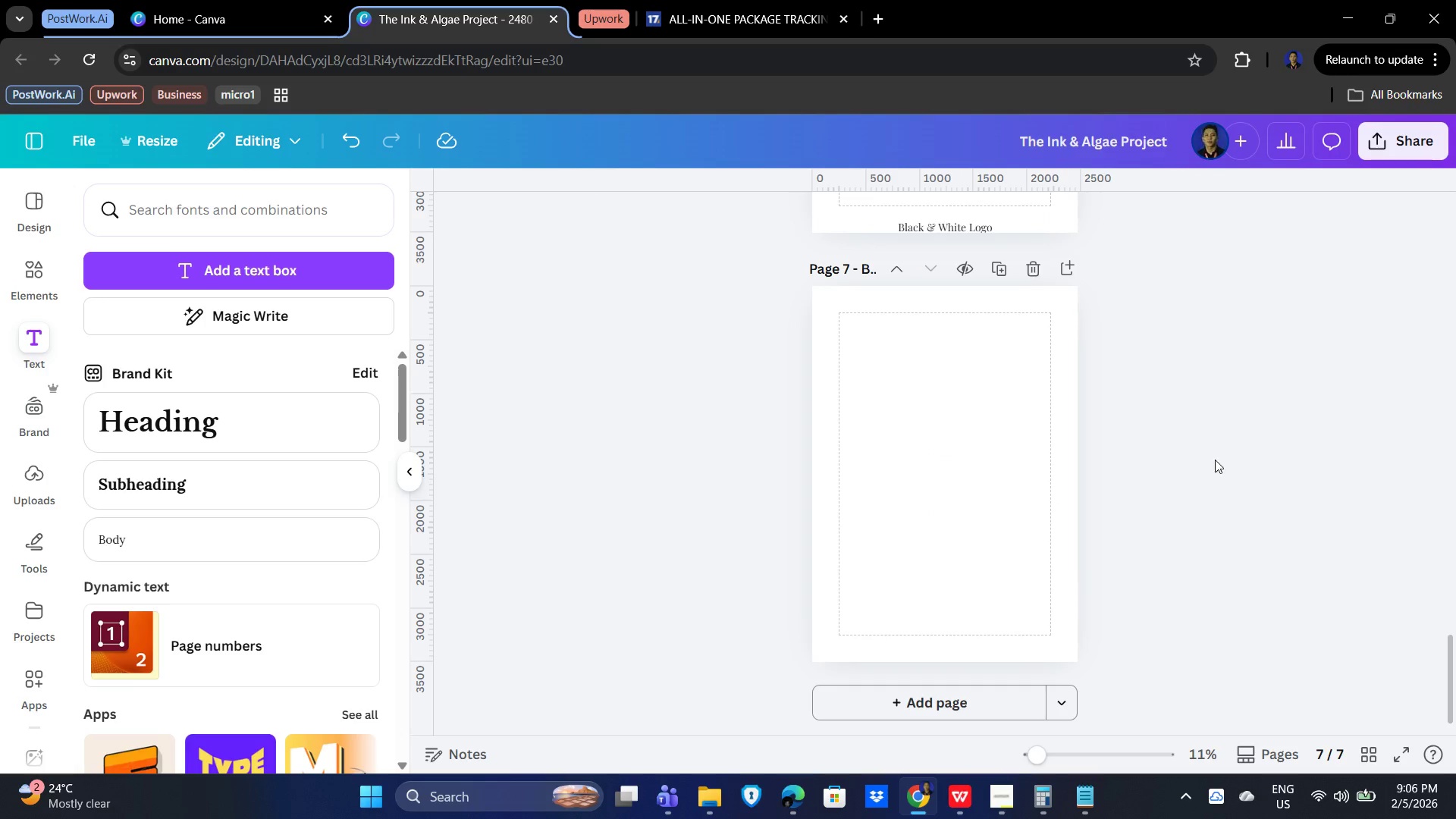 
scroll: coordinate [1136, 419], scroll_direction: up, amount: 13.0
 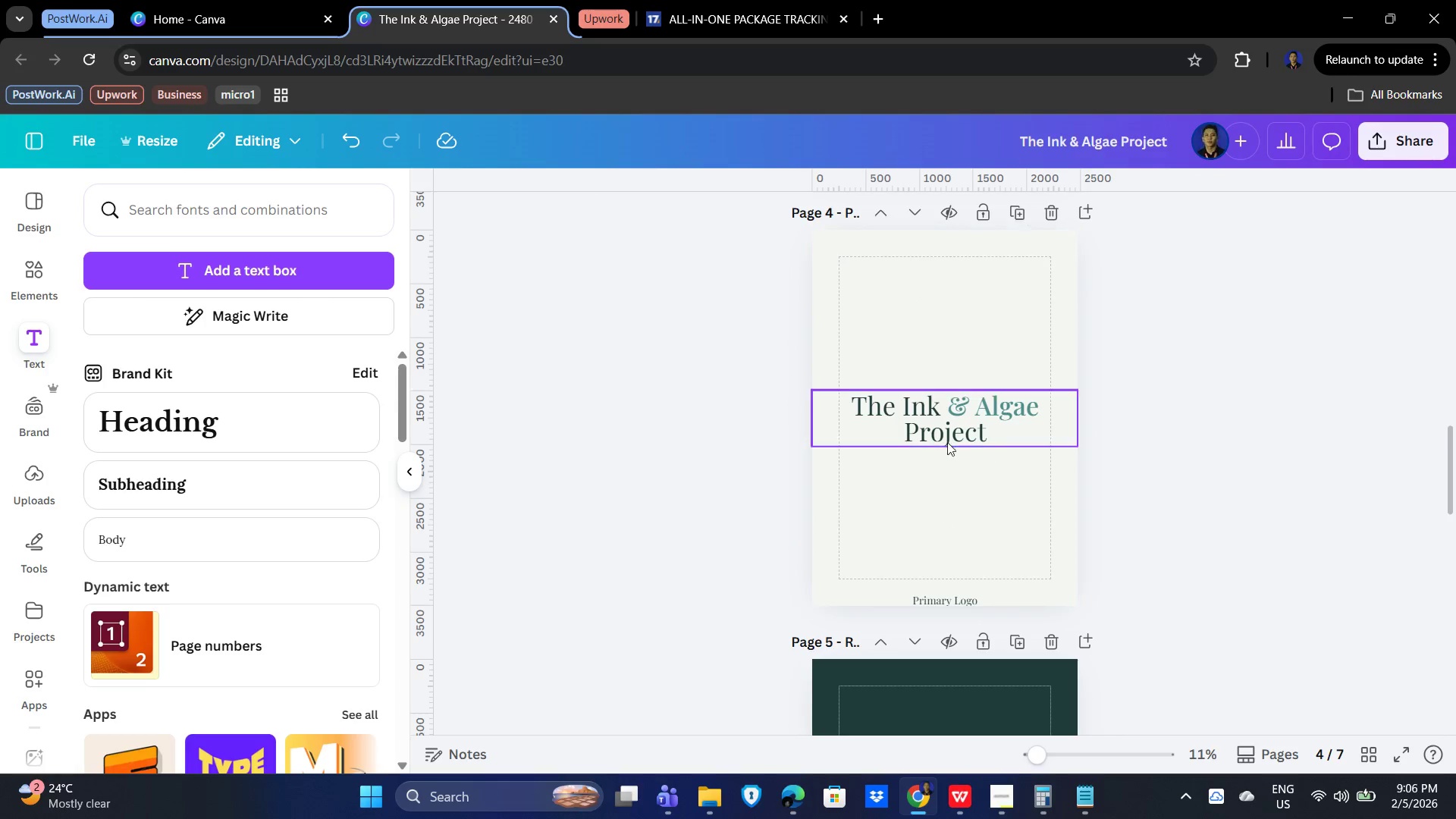 
left_click([937, 432])
 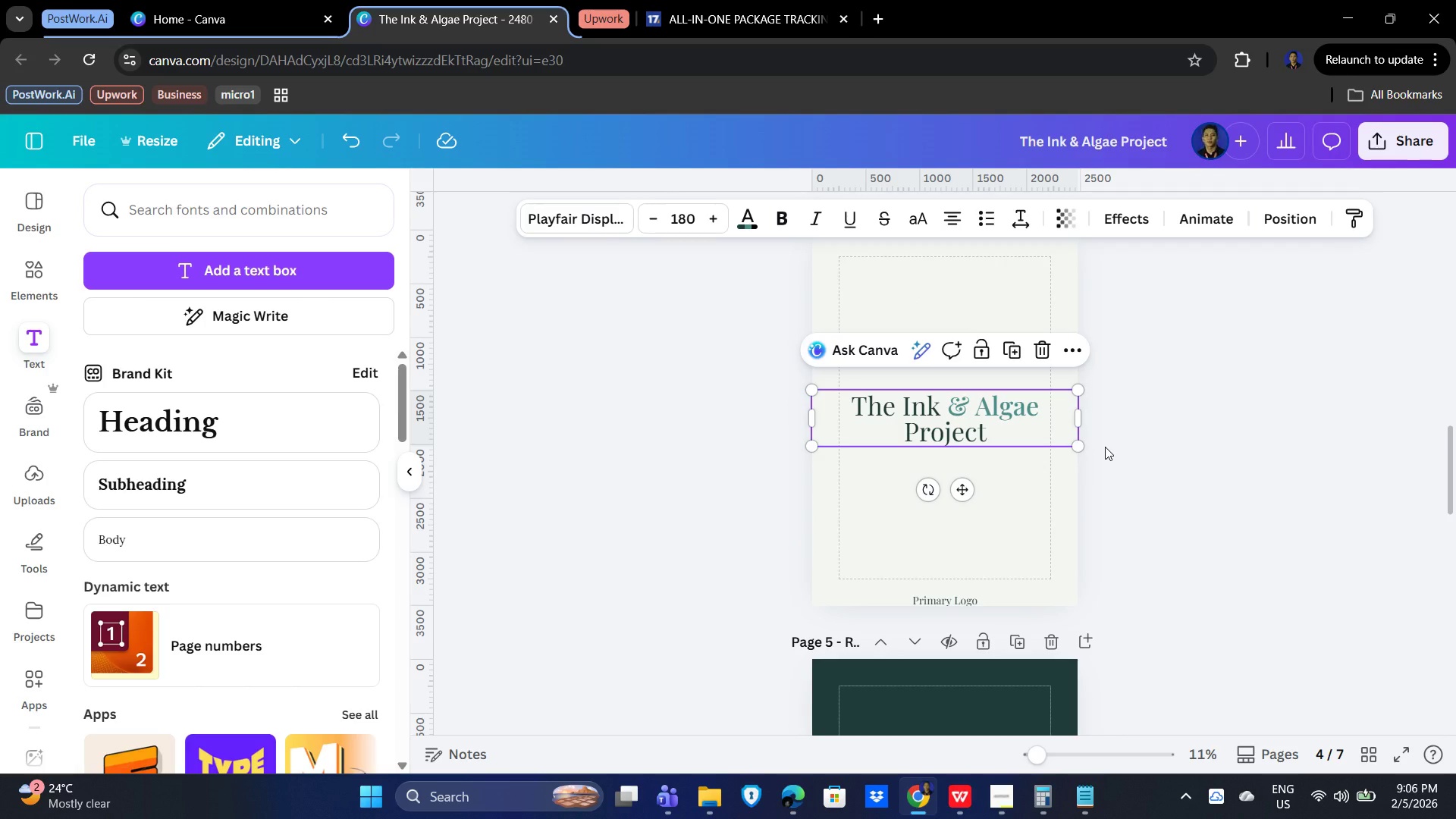 
key(Control+C)
 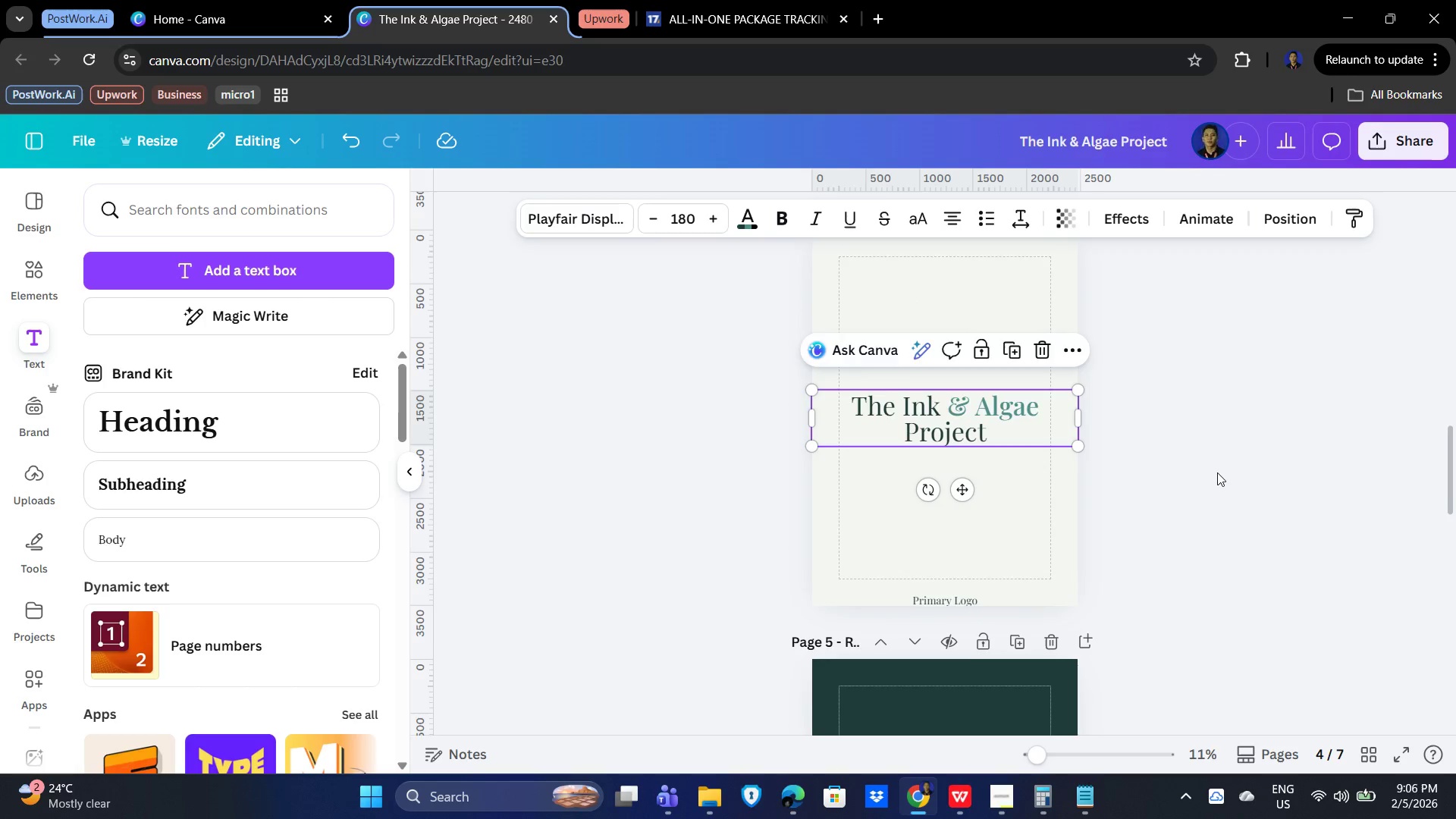 
scroll: coordinate [1217, 486], scroll_direction: down, amount: 14.0
 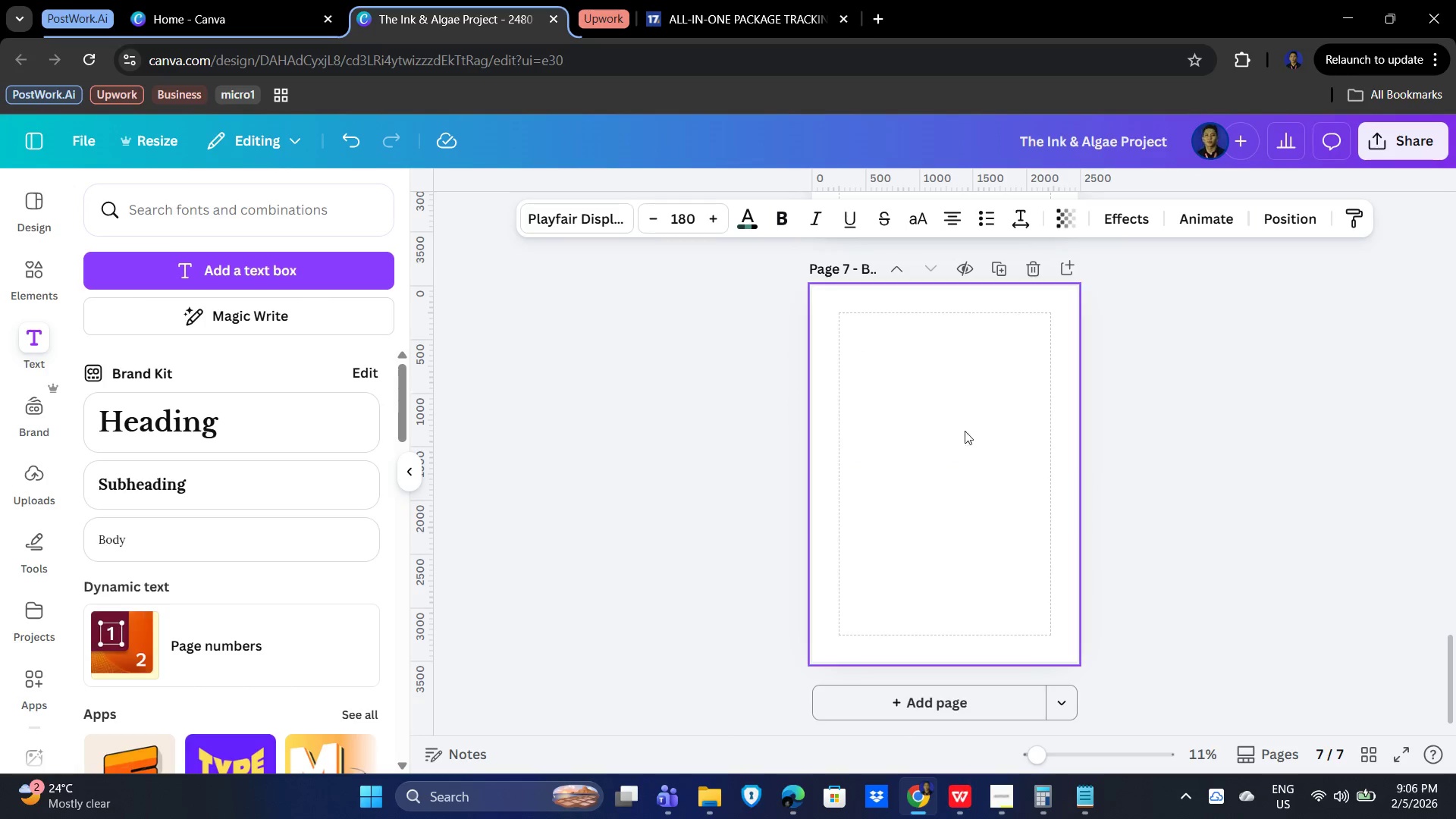 
left_click([946, 431])
 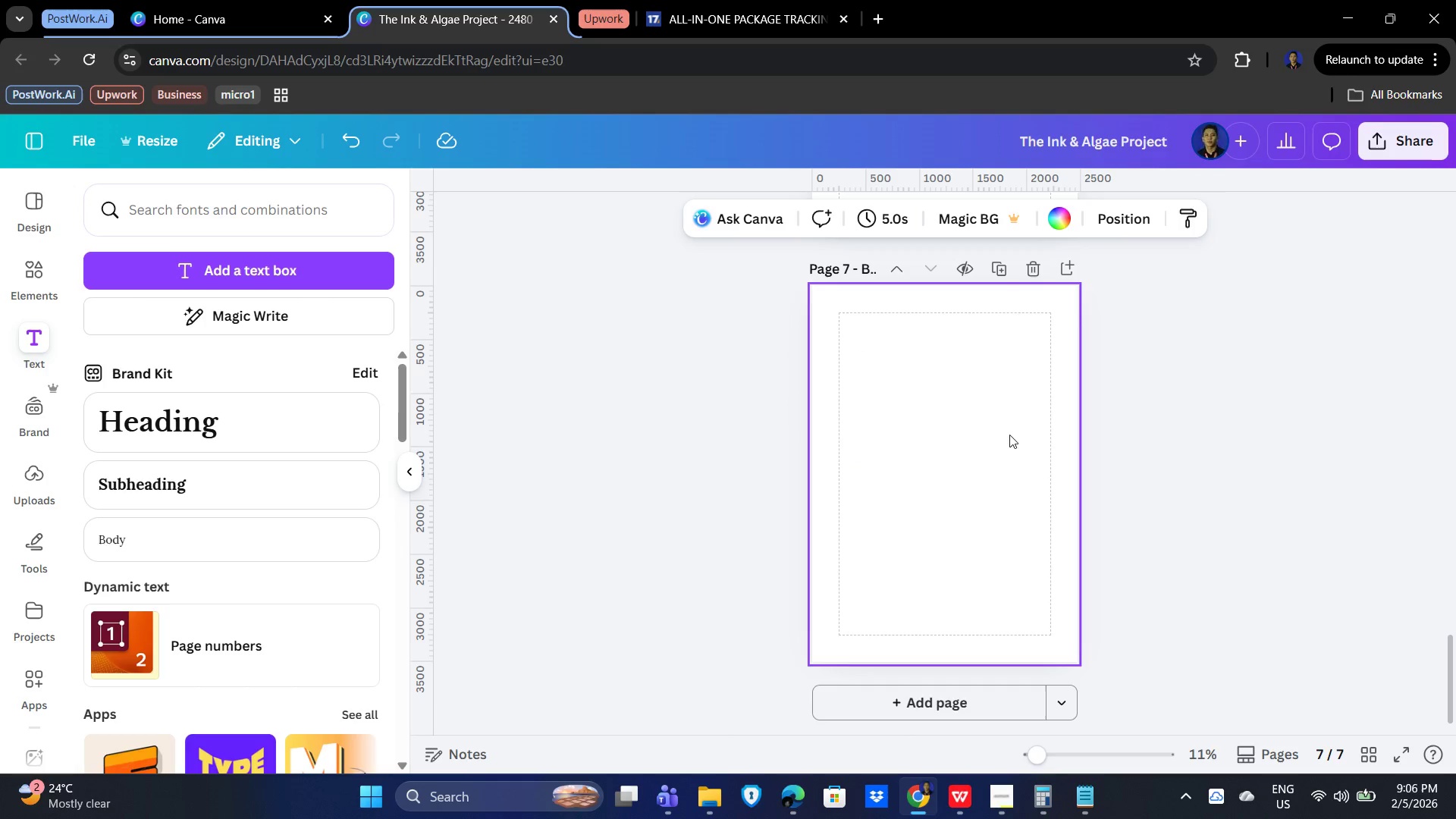 
key(Control+V)
 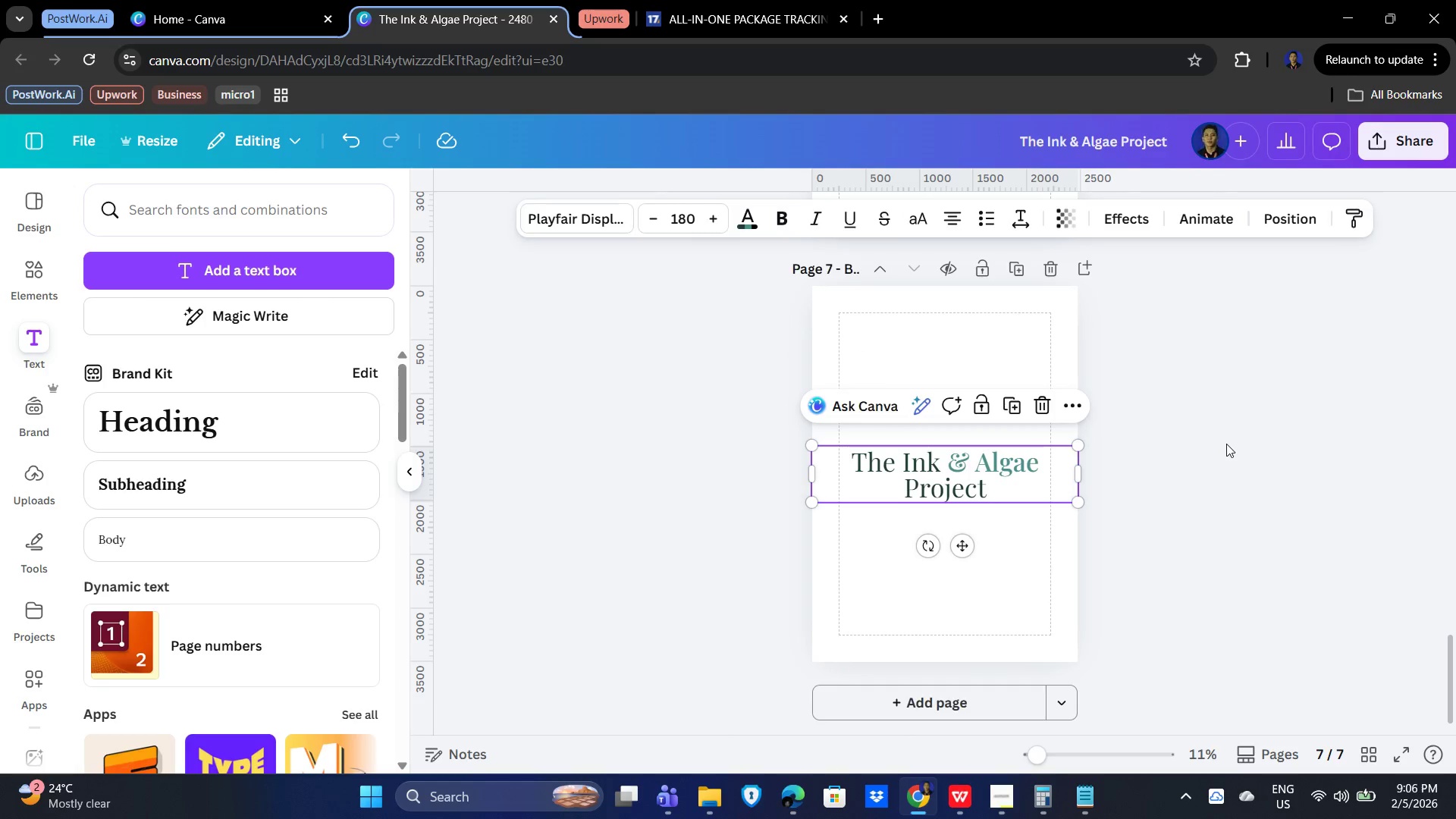 
left_click([1226, 444])
 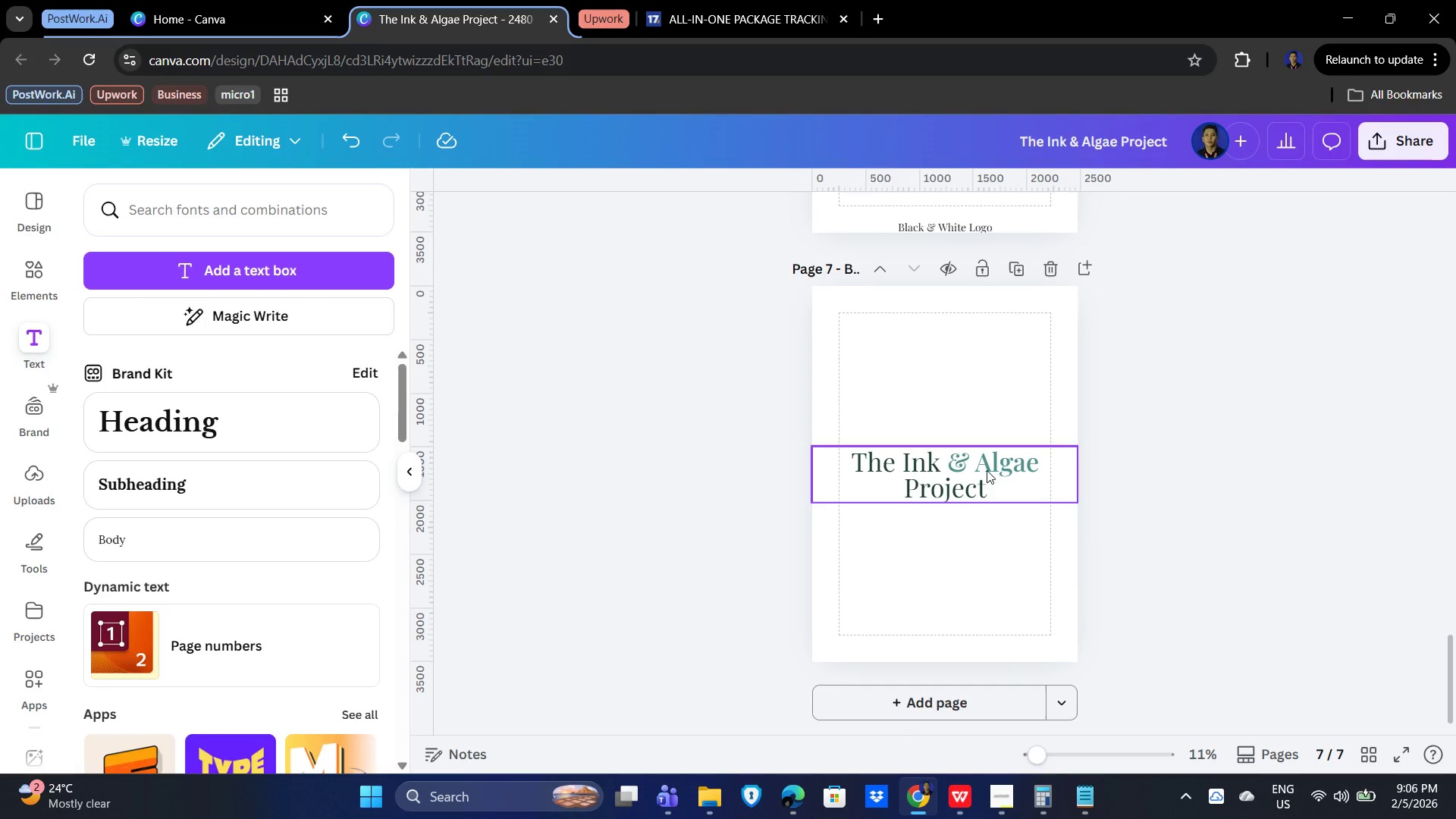 
left_click([987, 470])
 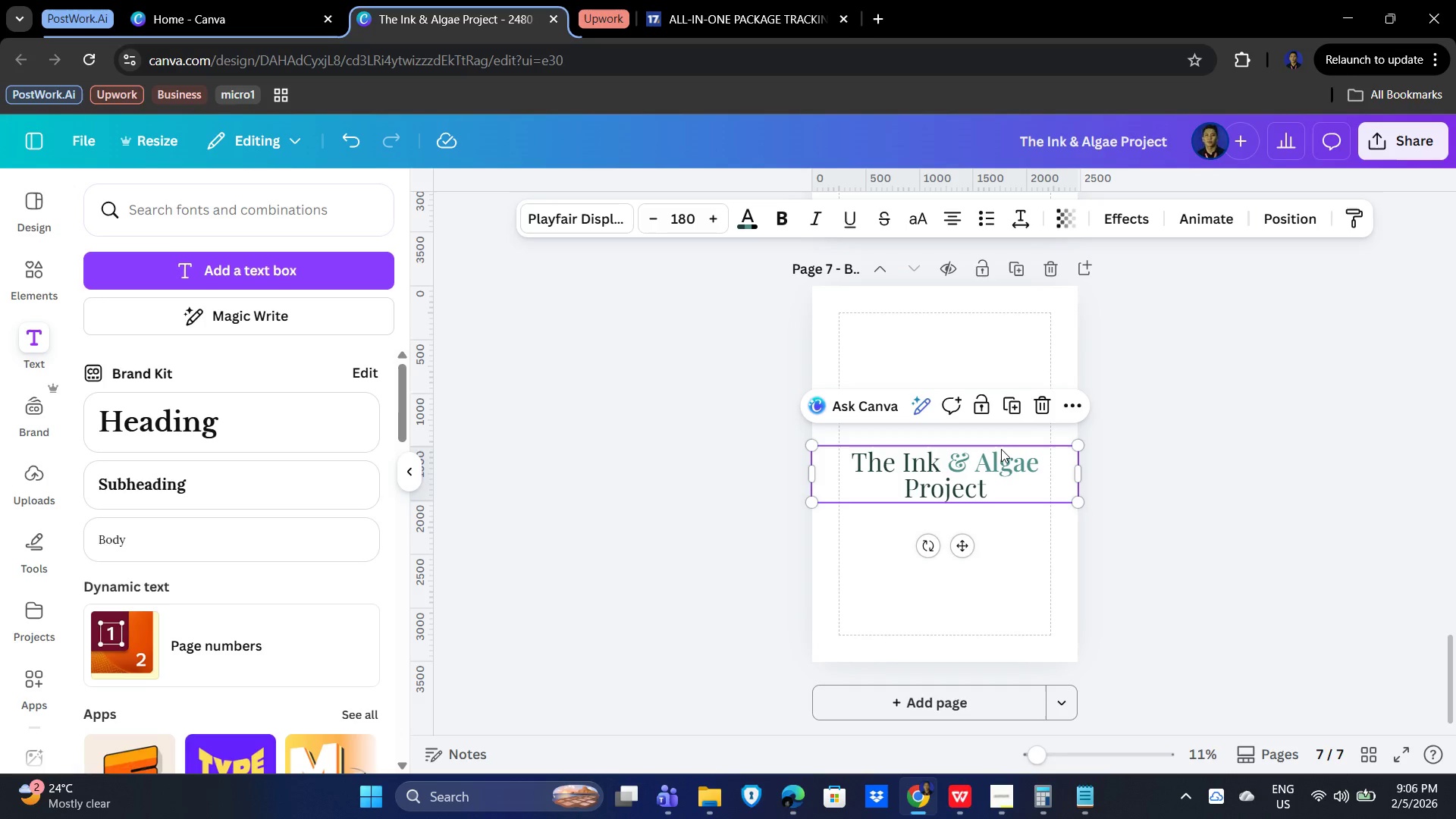 
left_click([1280, 225])
 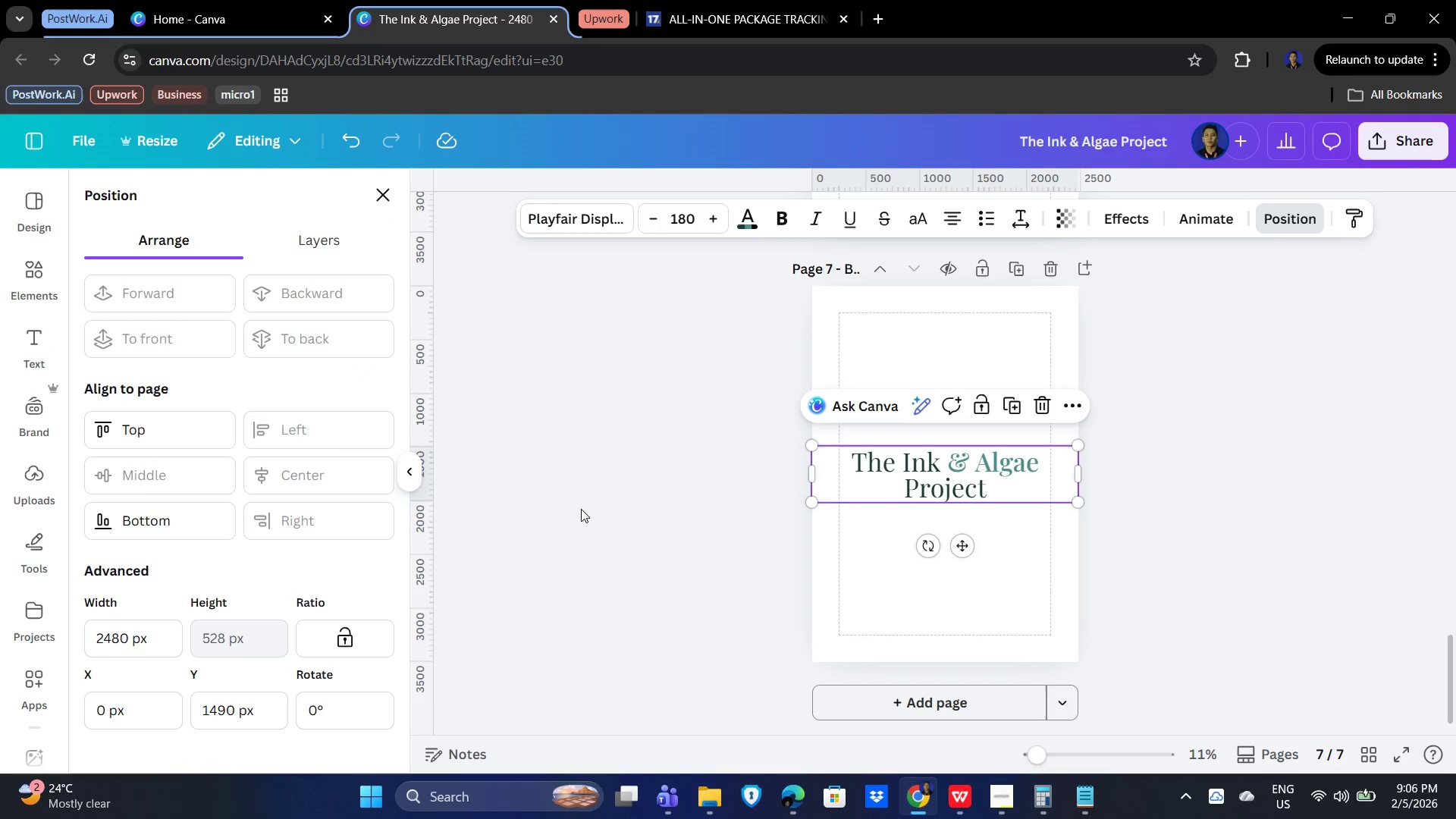 
wait(7.94)
 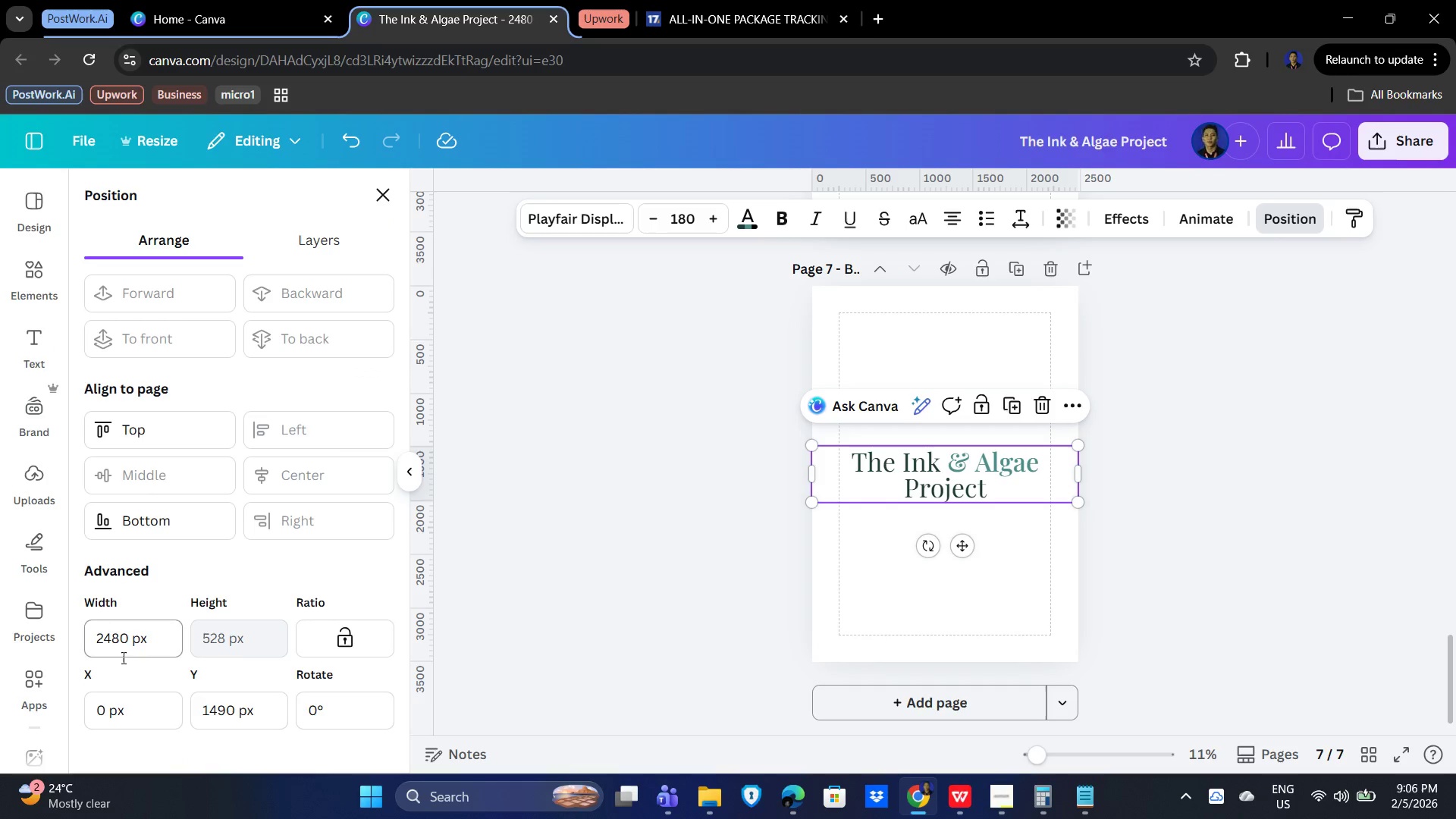 
left_click_drag(start_coordinate=[809, 448], to_coordinate=[895, 477])
 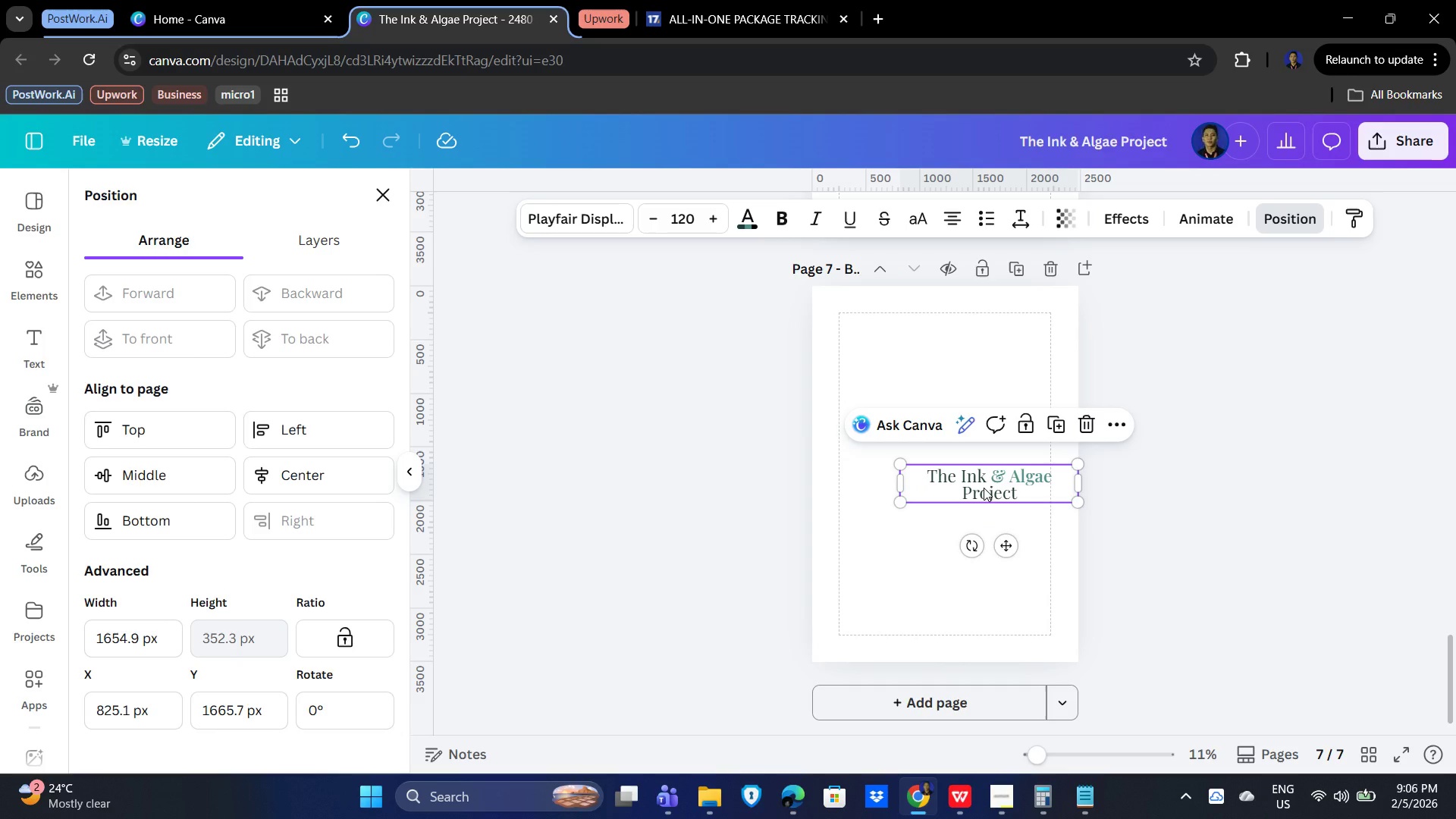 
left_click([984, 488])
 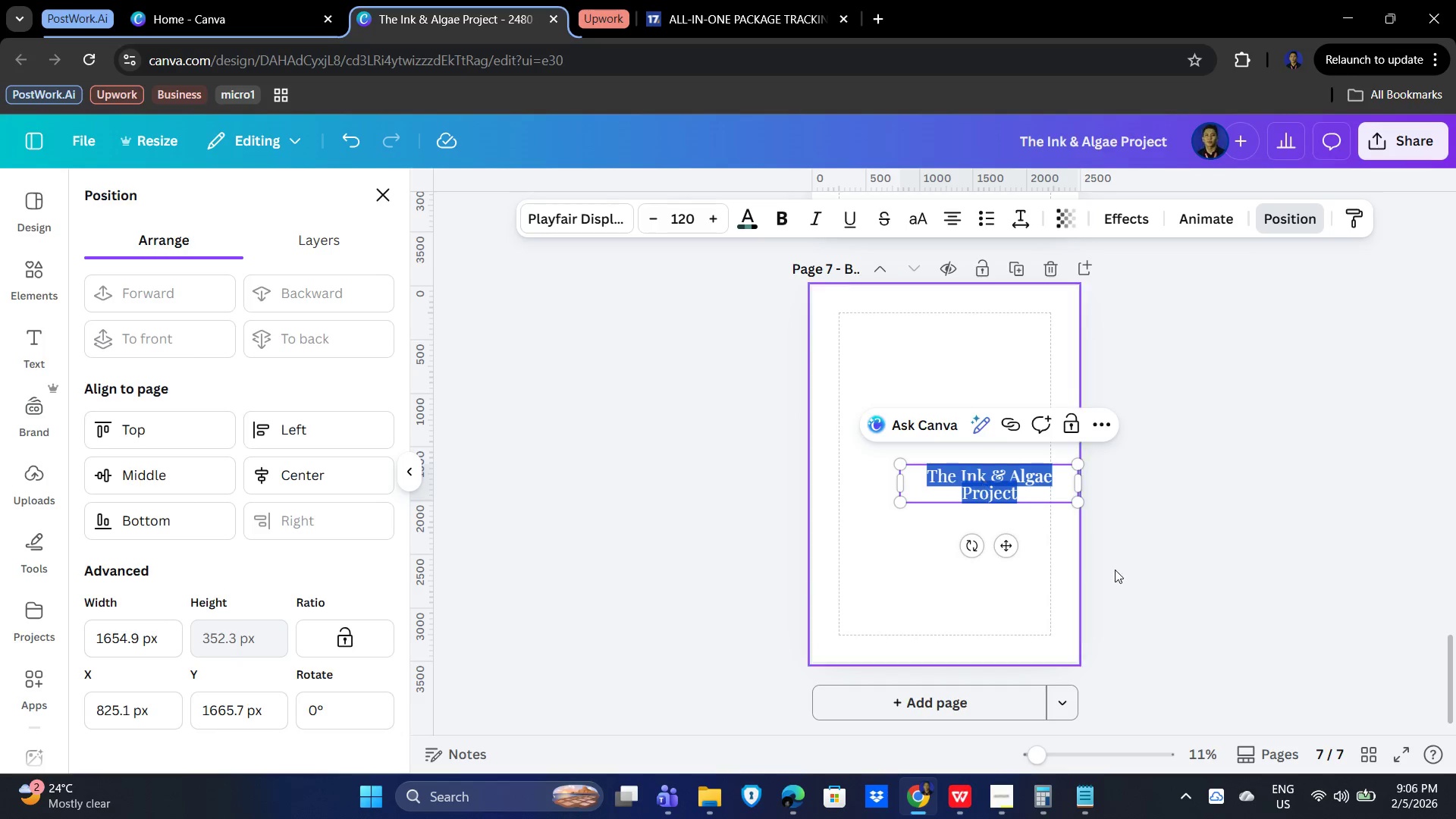 
left_click([1351, 585])
 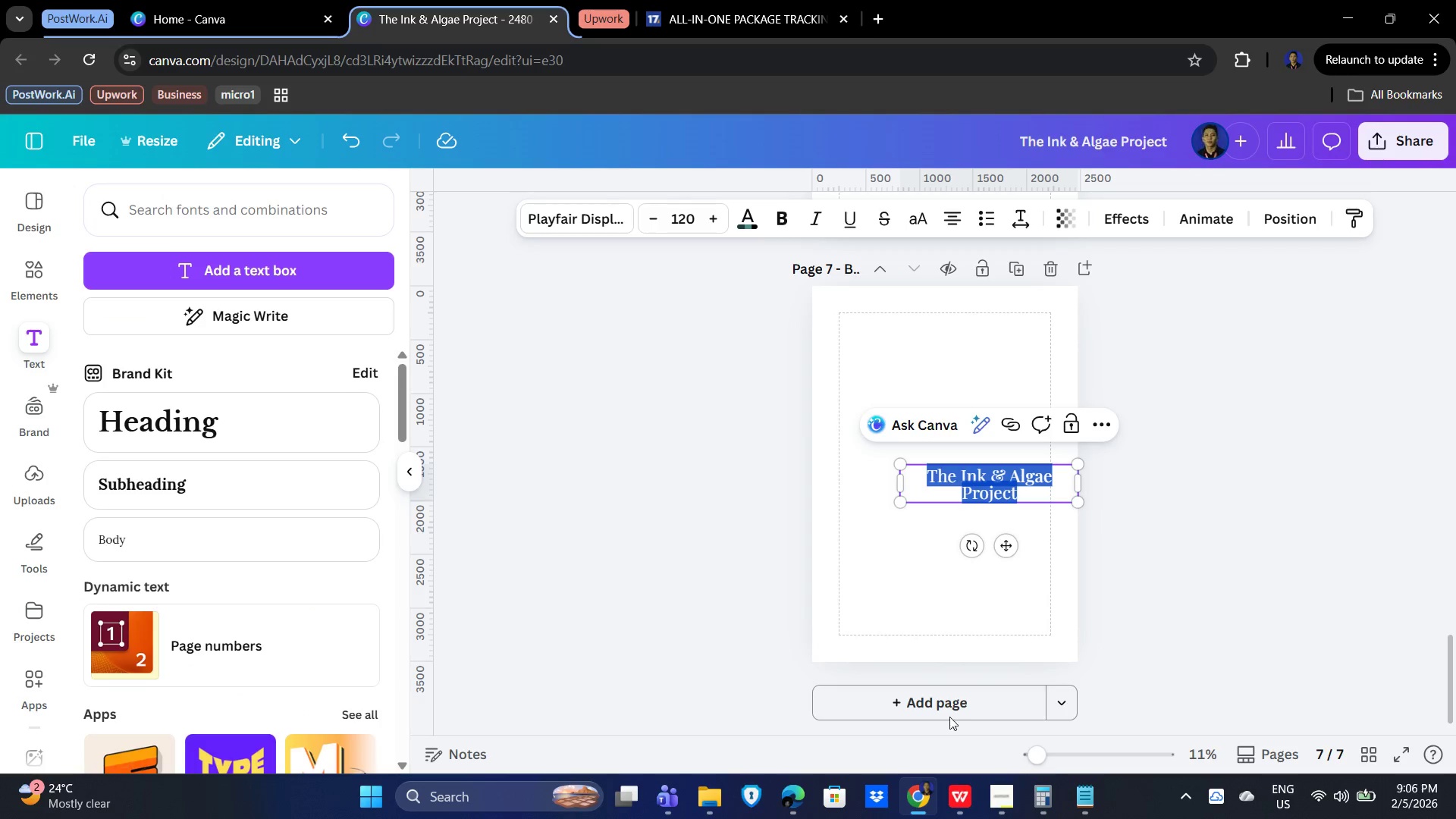 
left_click([950, 698])
 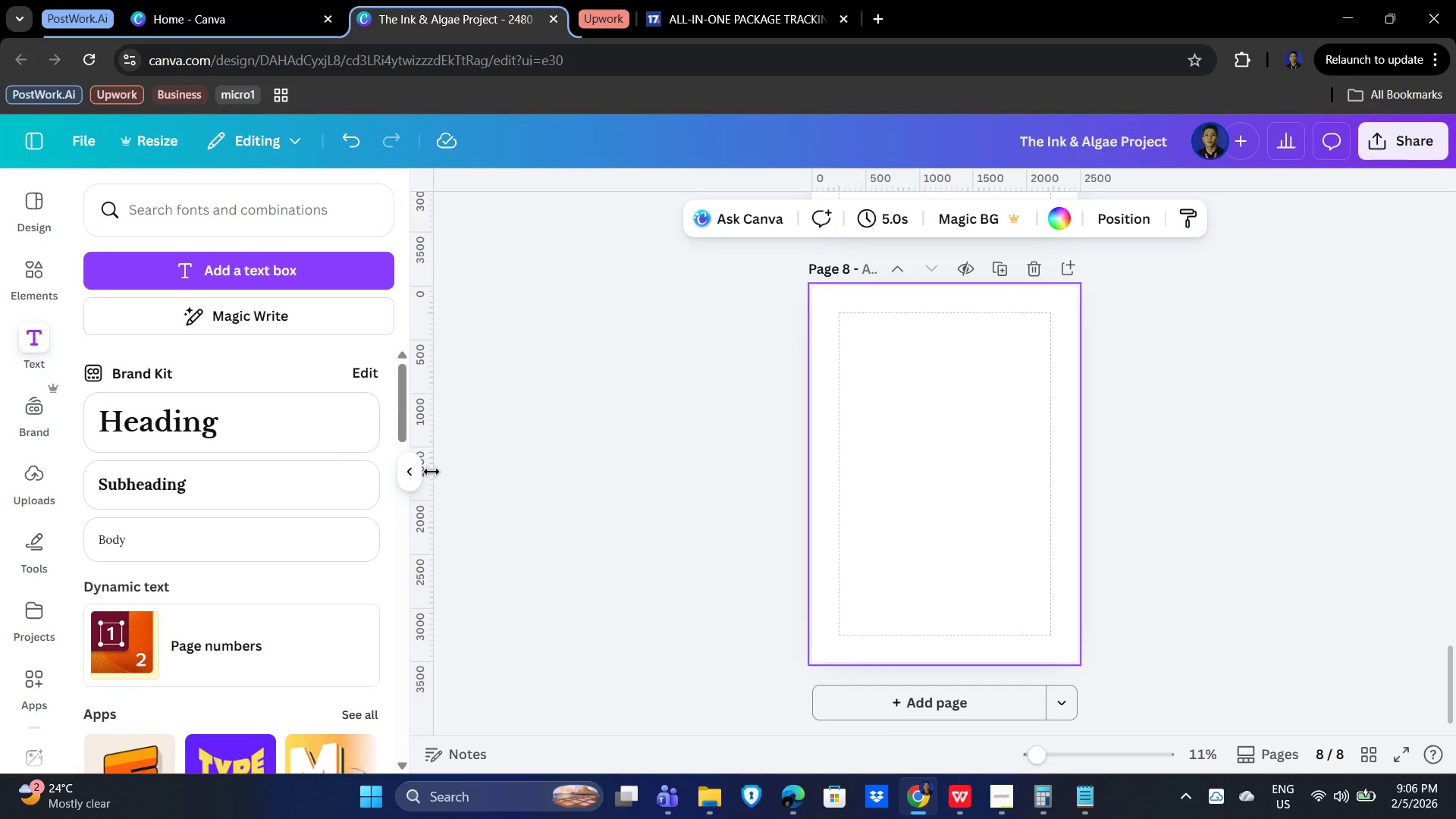 
wait(12.97)
 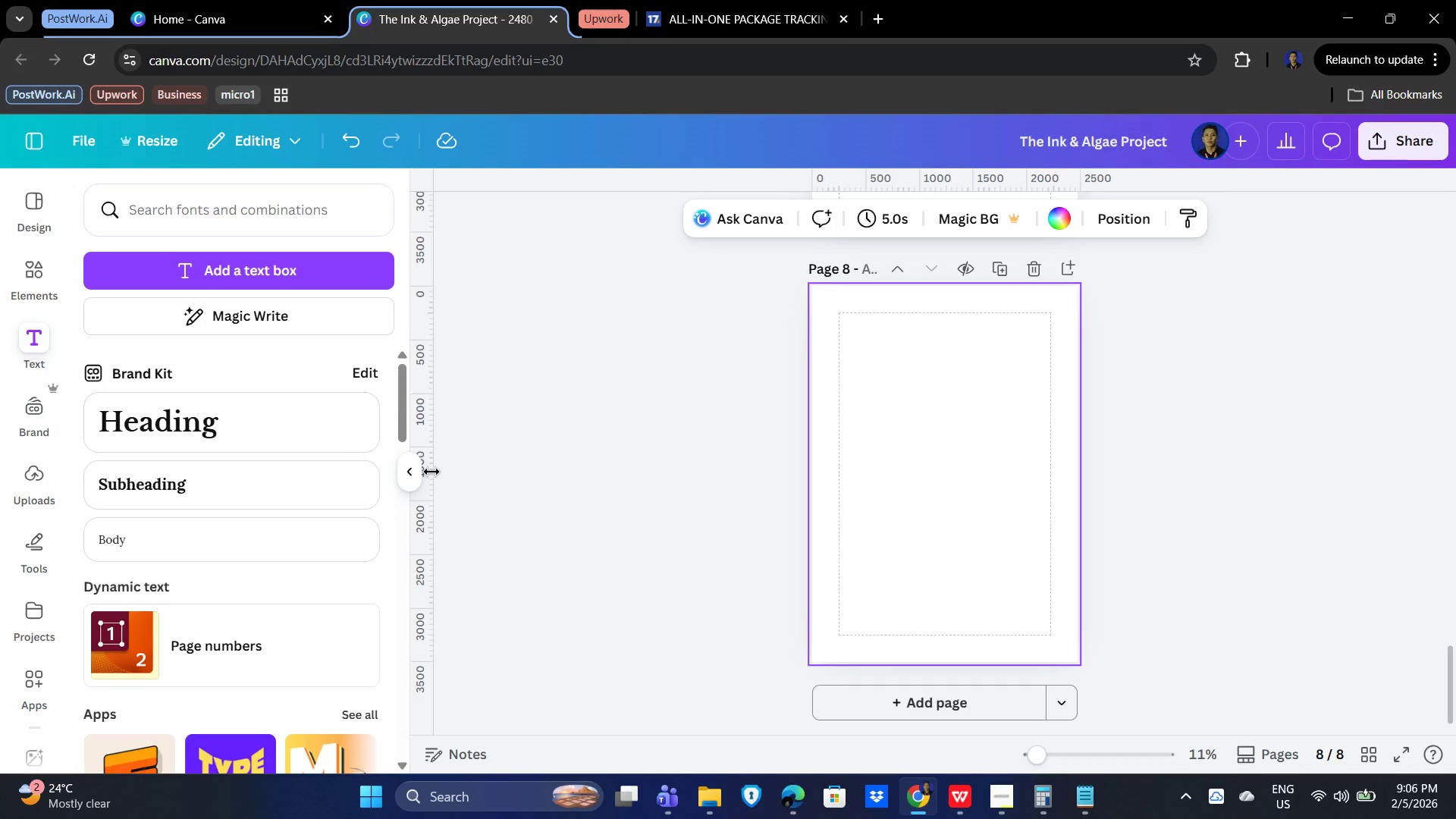 
double_click([940, 527])
 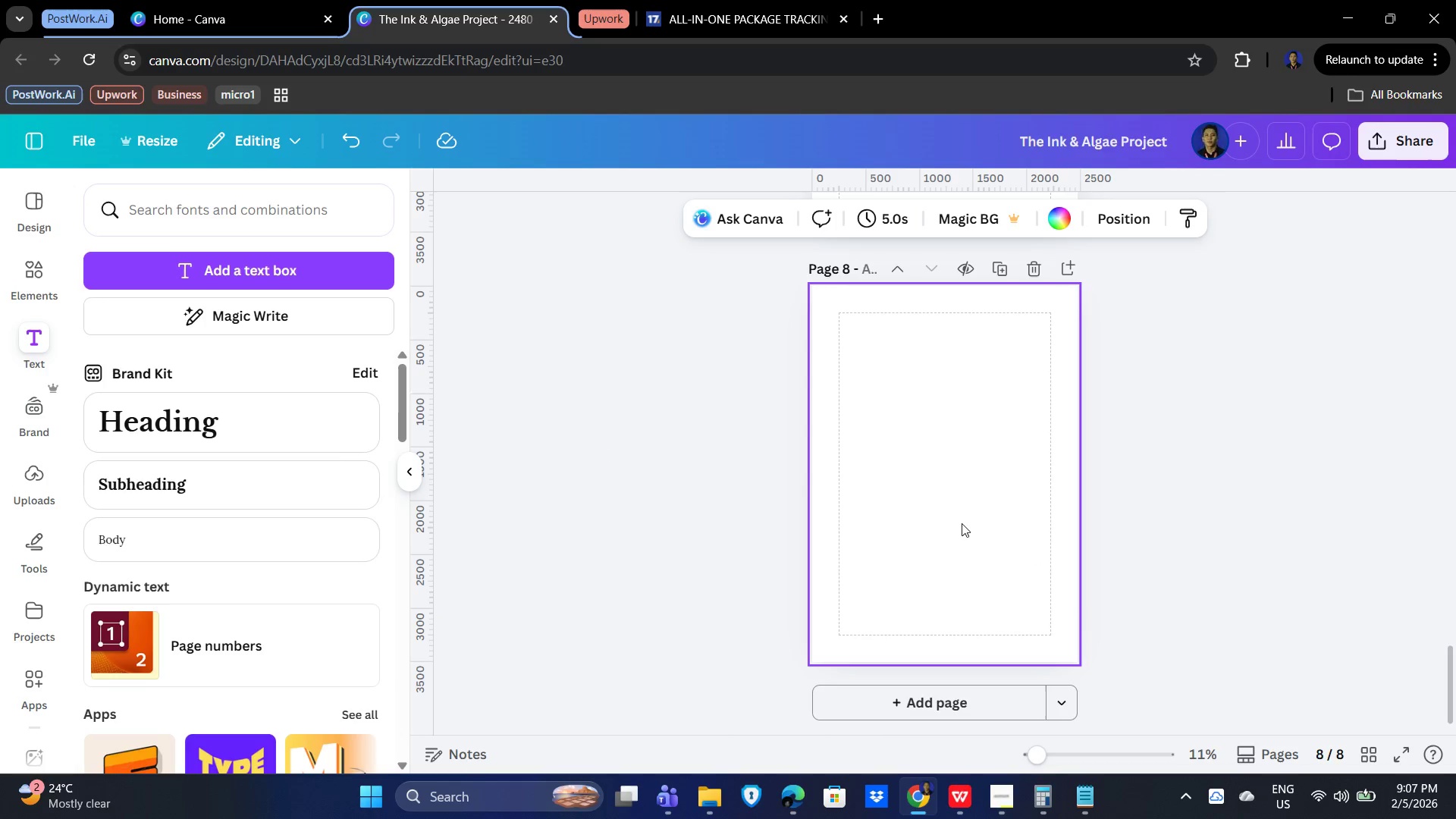 
scroll: coordinate [966, 523], scroll_direction: none, amount: 0.0
 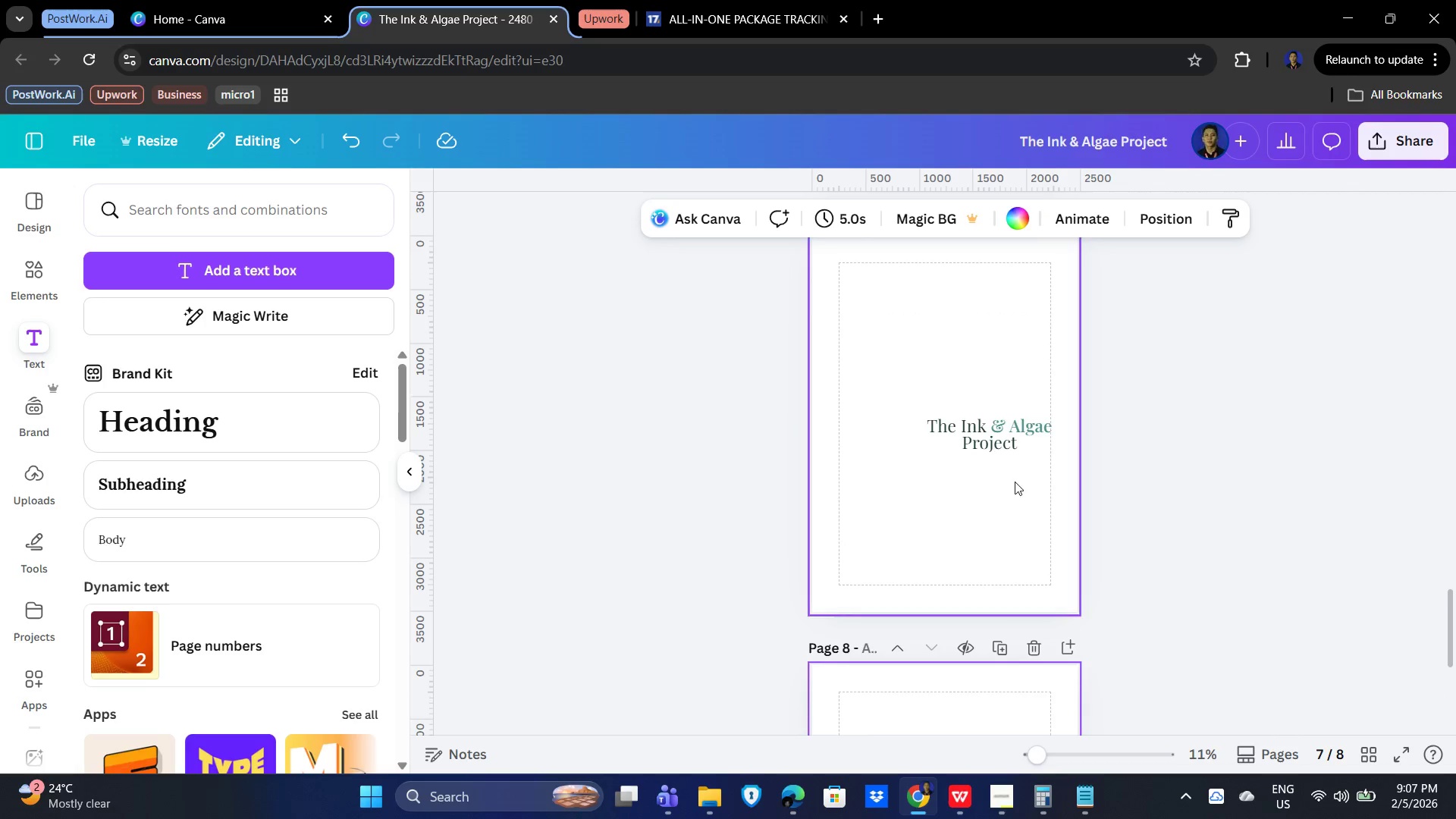 
left_click([999, 441])
 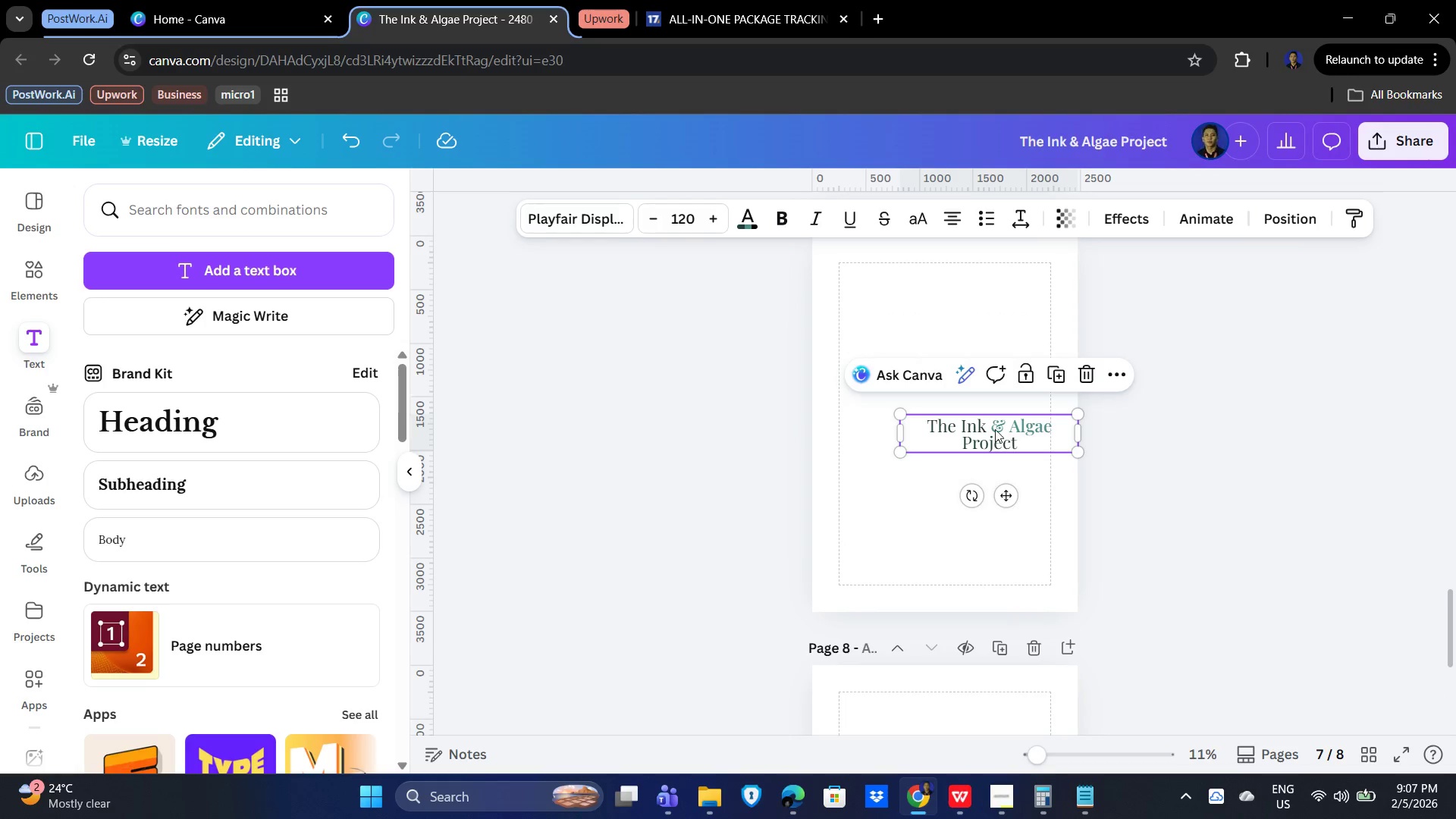 
left_click_drag(start_coordinate=[993, 429], to_coordinate=[965, 430])
 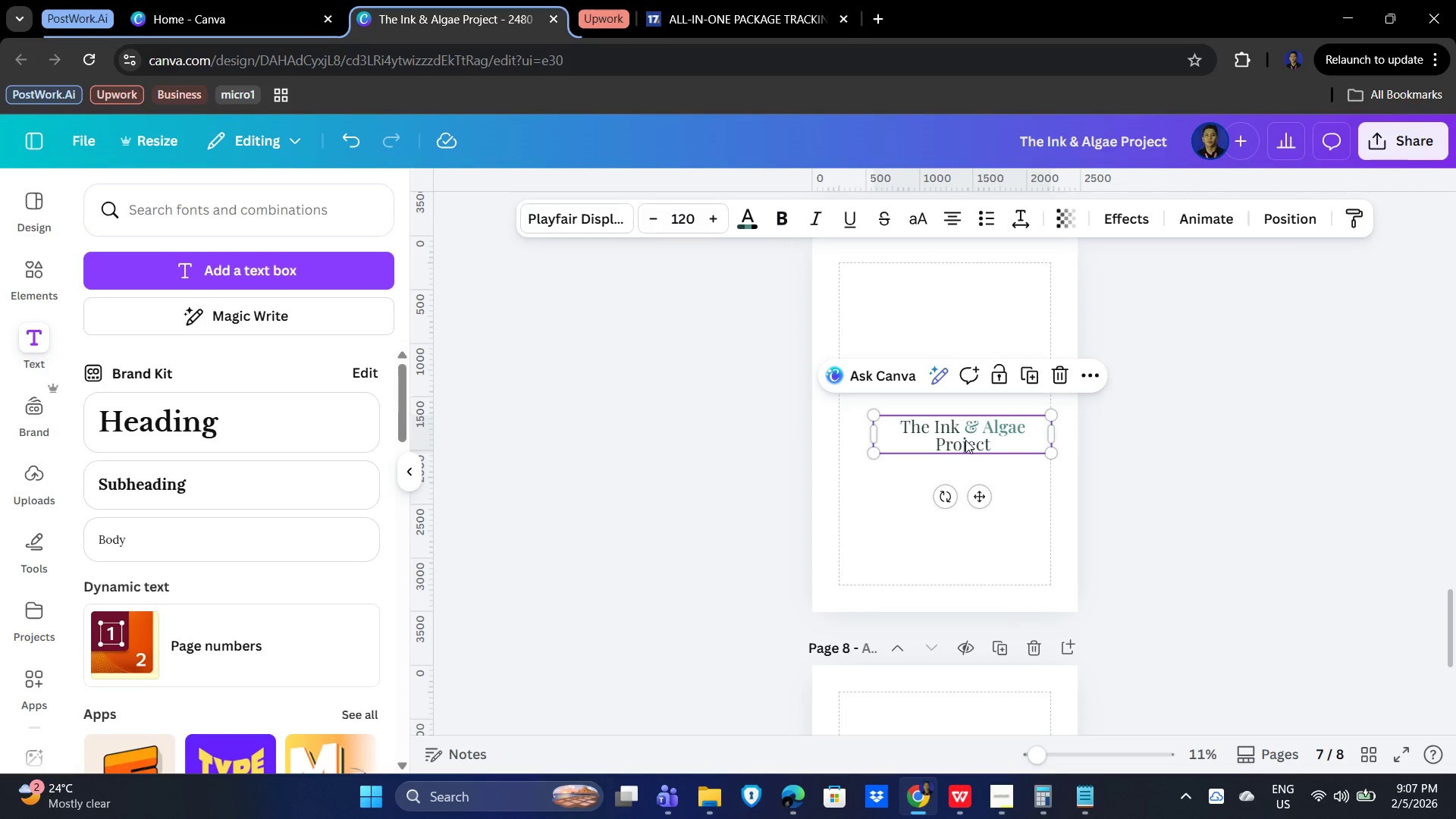 
left_click([964, 440])
 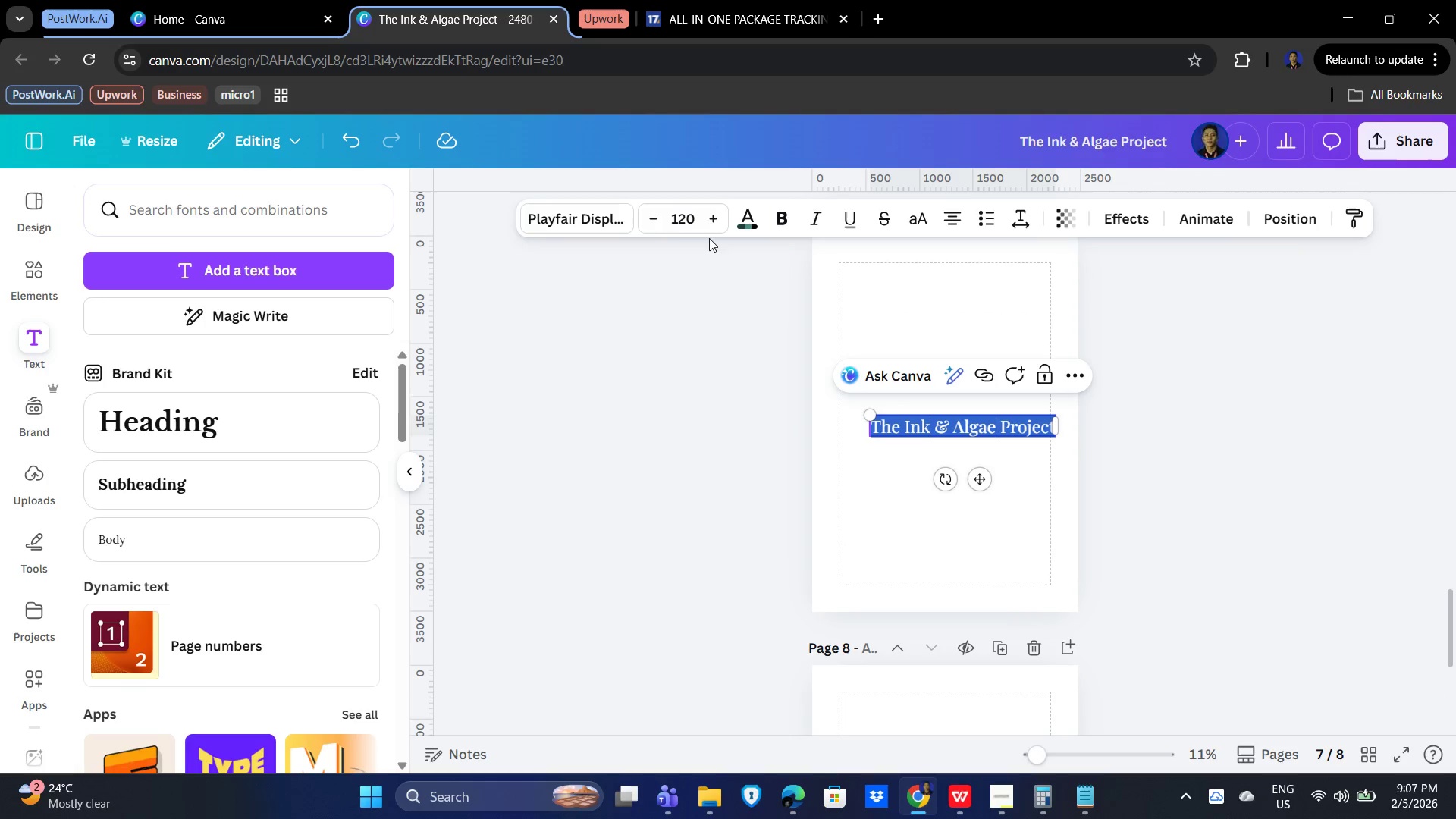 
left_click([684, 221])
 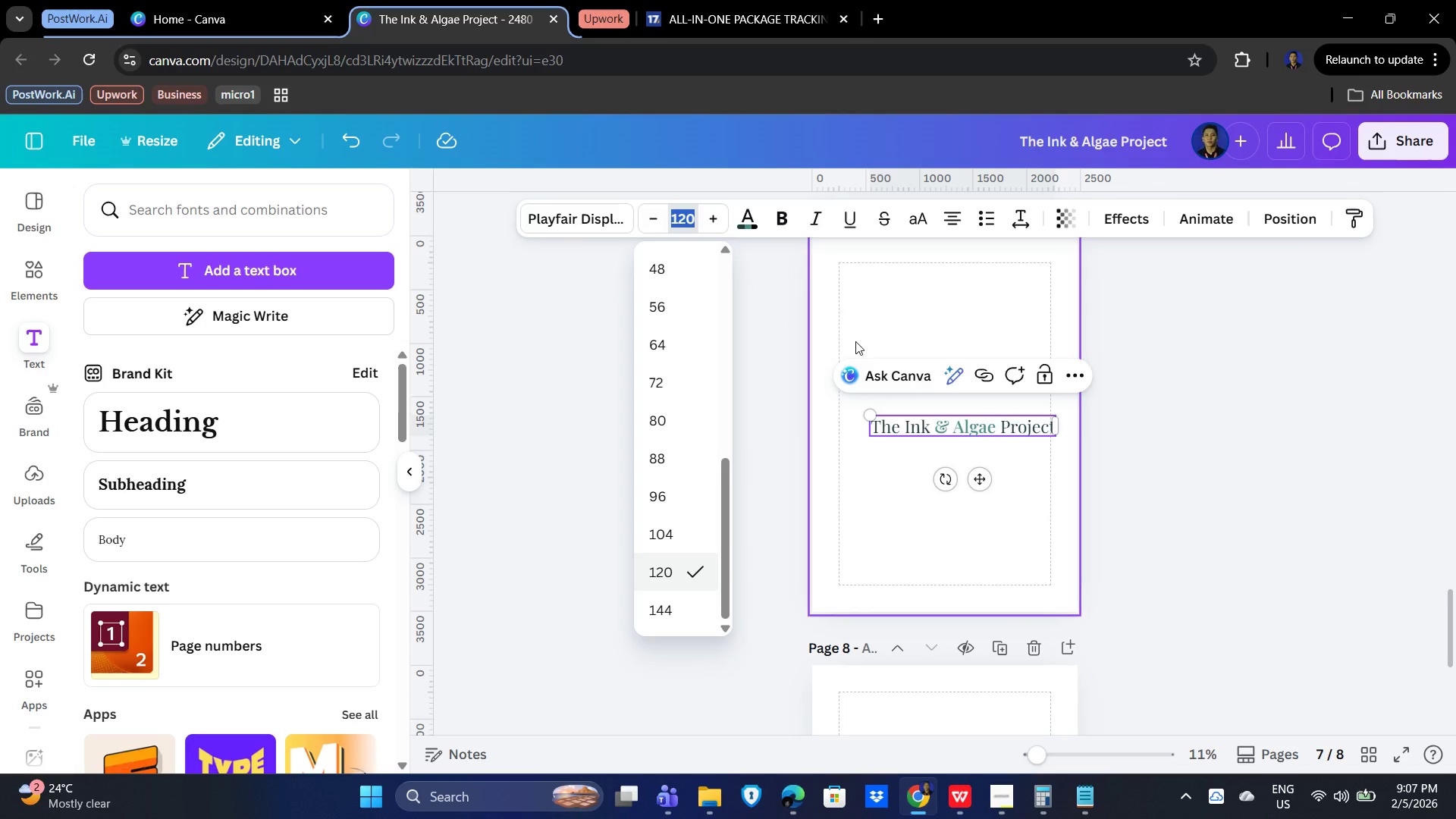 
key(Numpad4)
 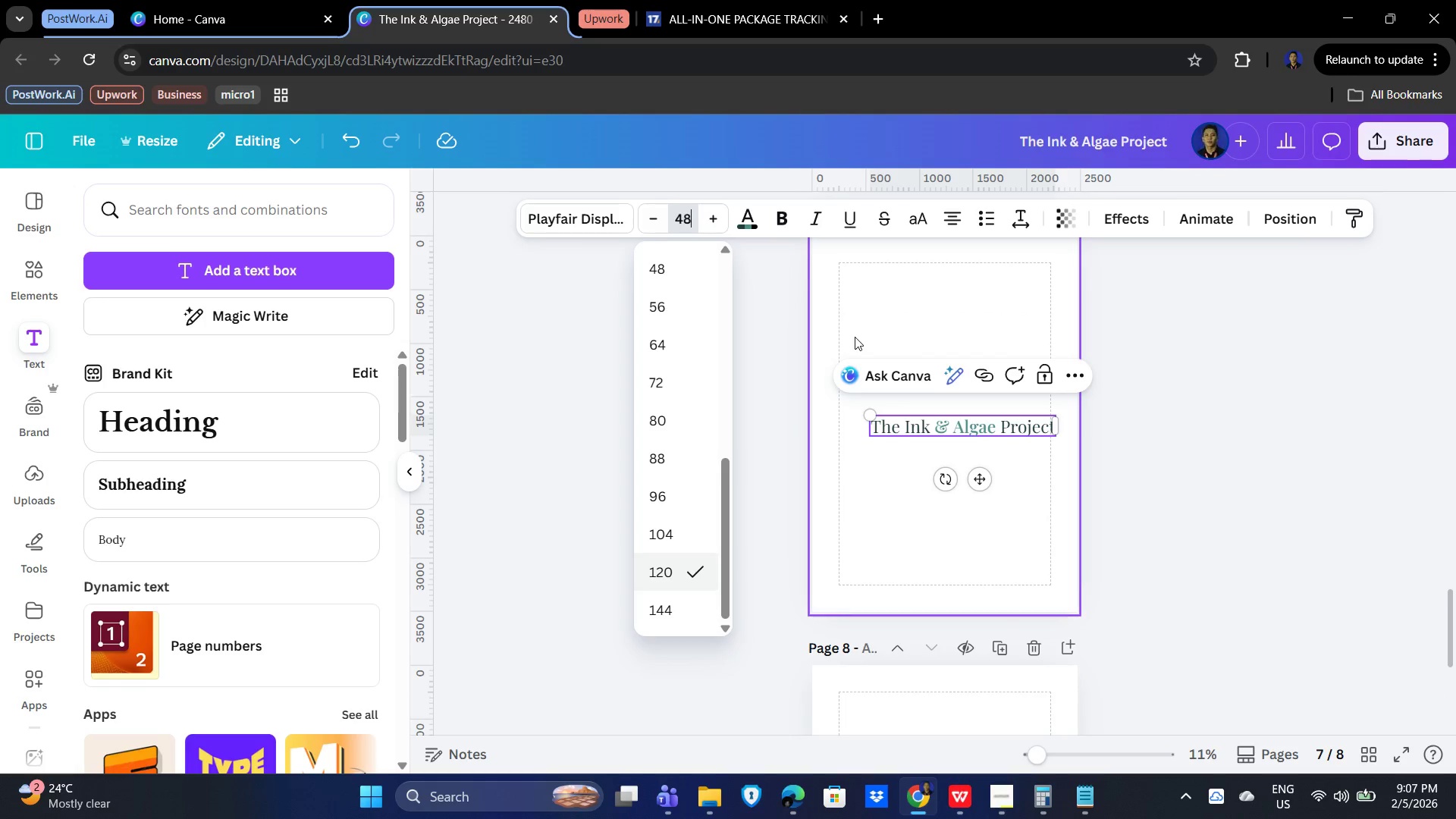 
key(Numpad8)
 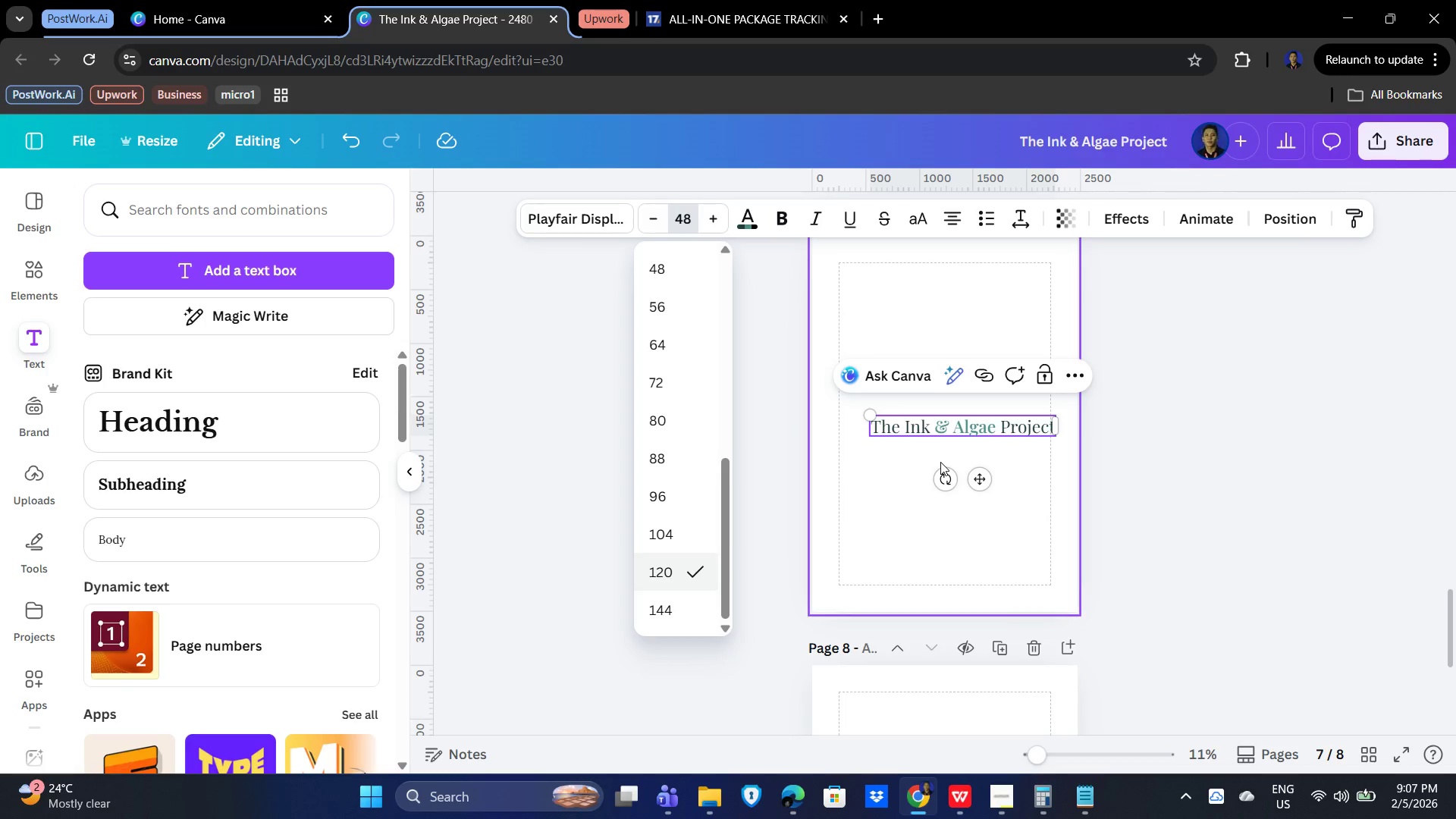 
key(NumpadEnter)
 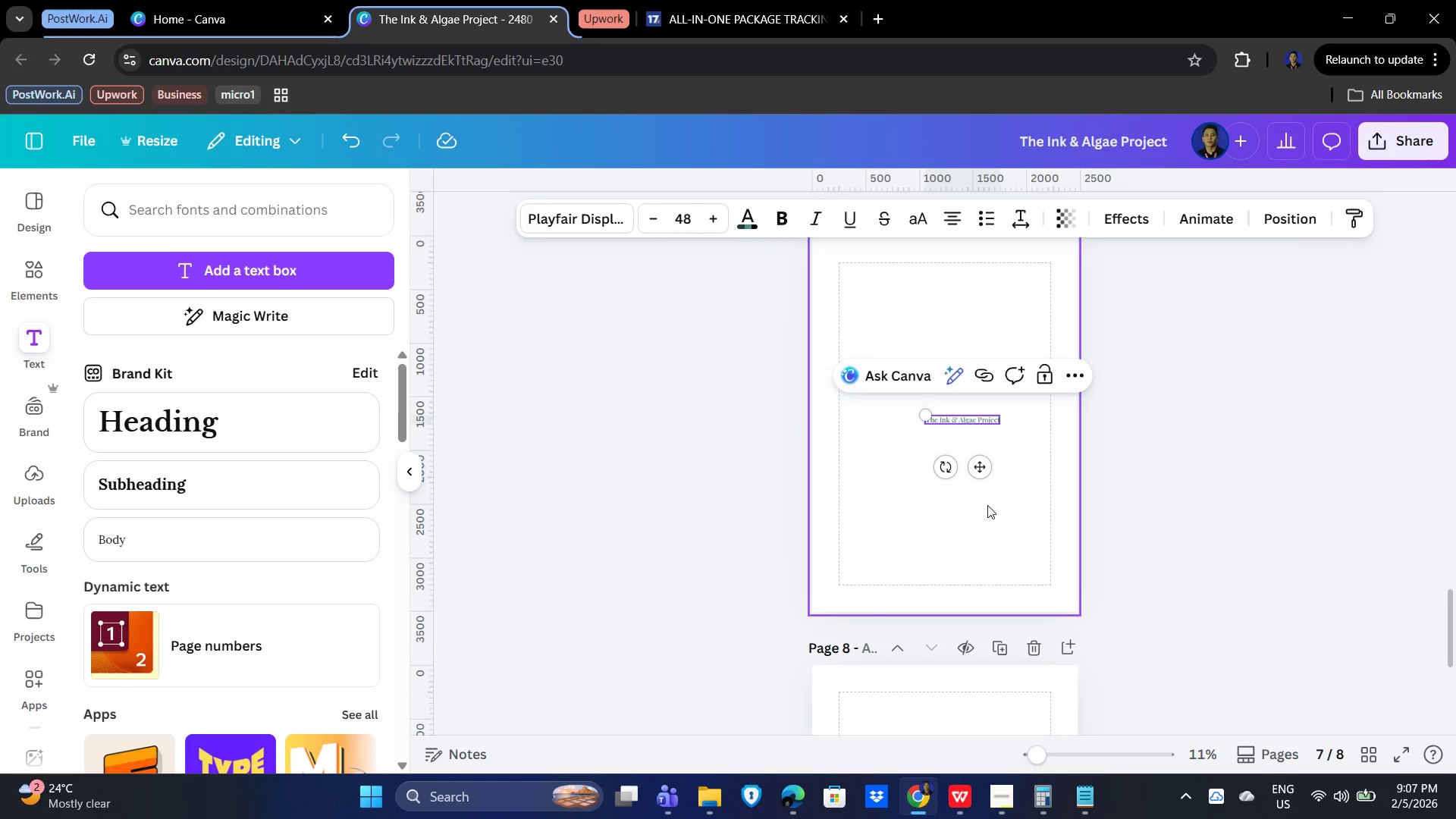 
left_click([984, 506])
 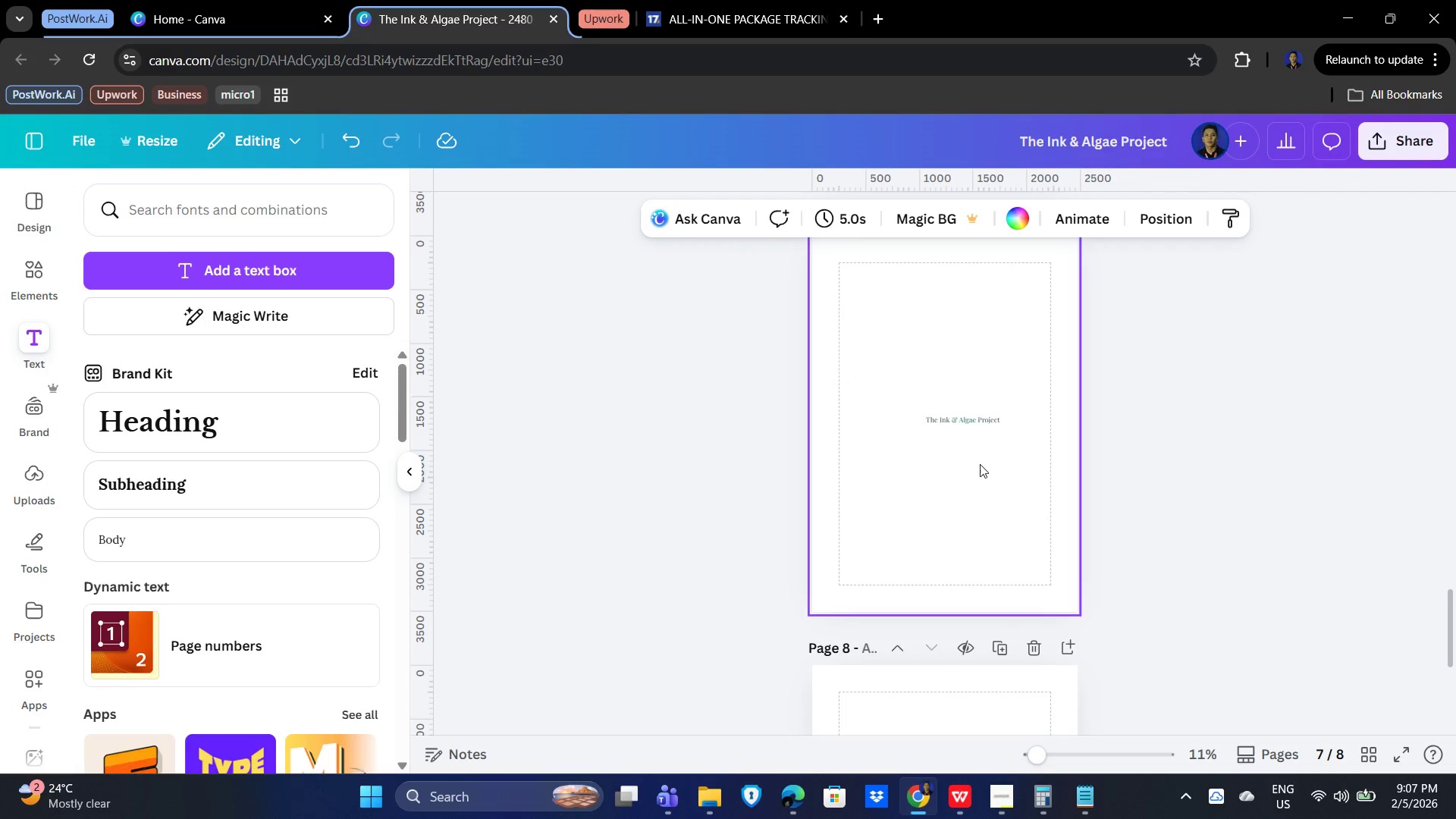 
hold_key(key=ControlLeft, duration=0.78)
scroll: coordinate [992, 468], scroll_direction: up, amount: 6.0
 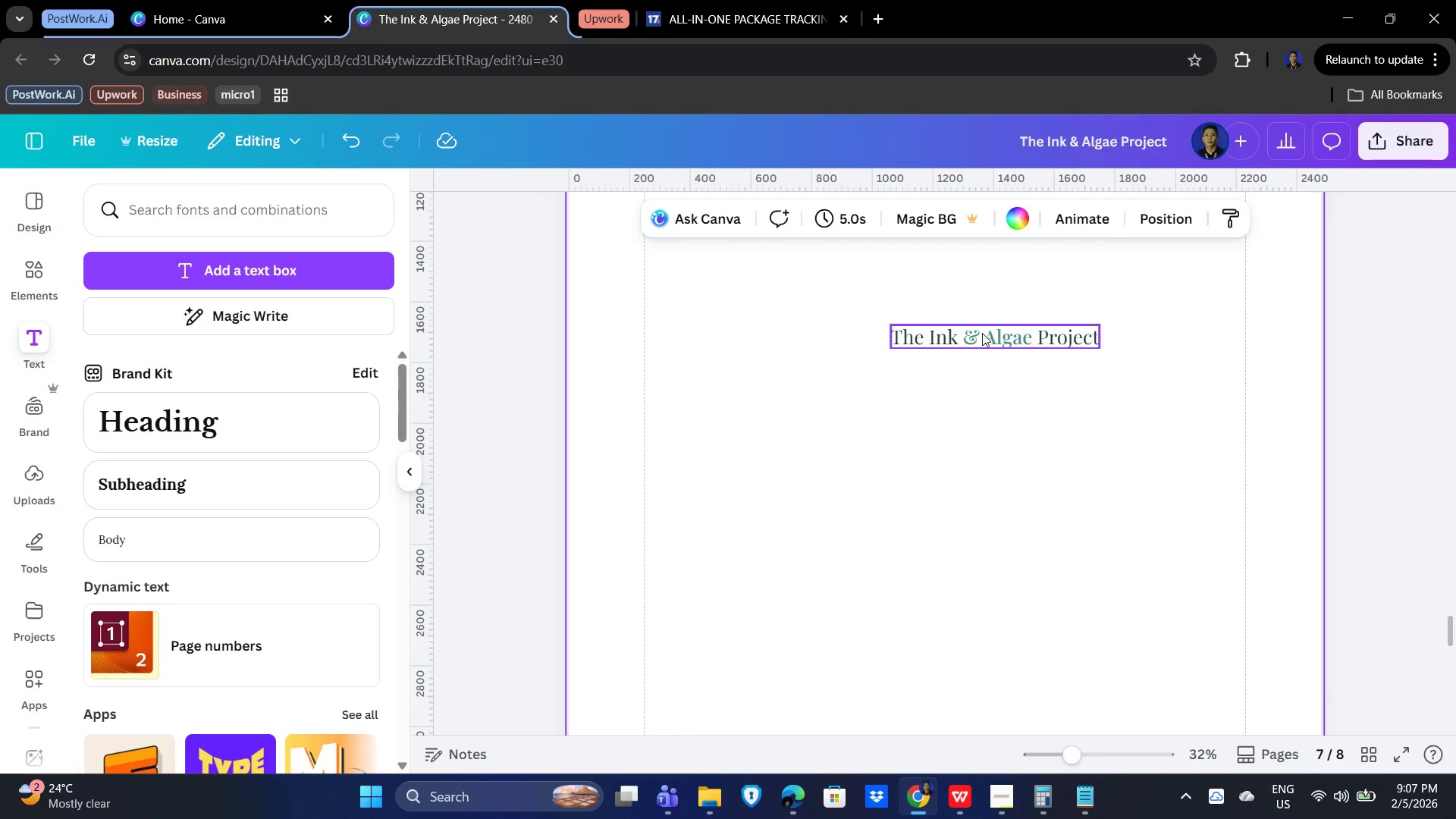 
left_click_drag(start_coordinate=[983, 332], to_coordinate=[949, 334])
 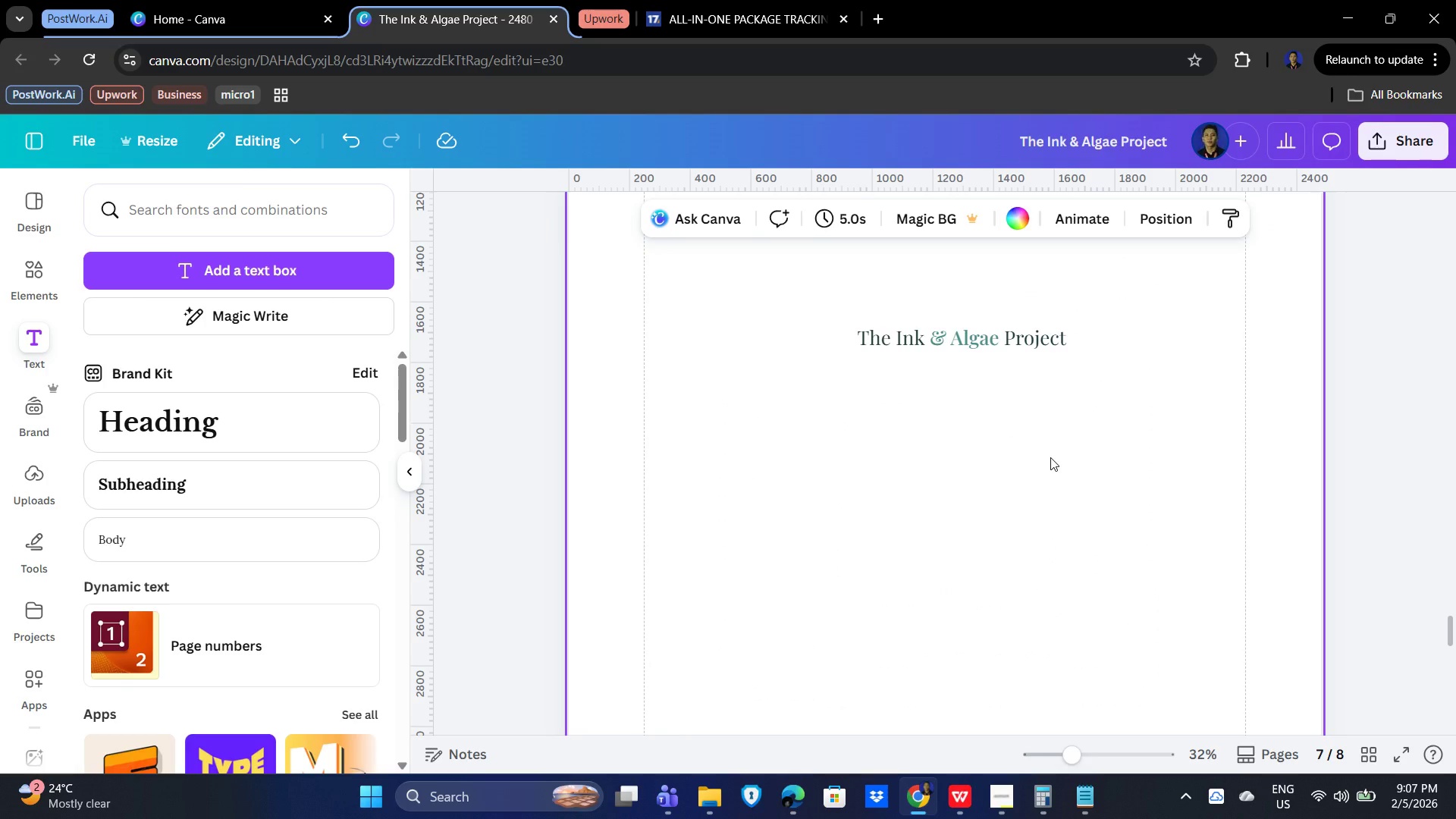 
scroll: coordinate [1050, 457], scroll_direction: up, amount: 2.0
 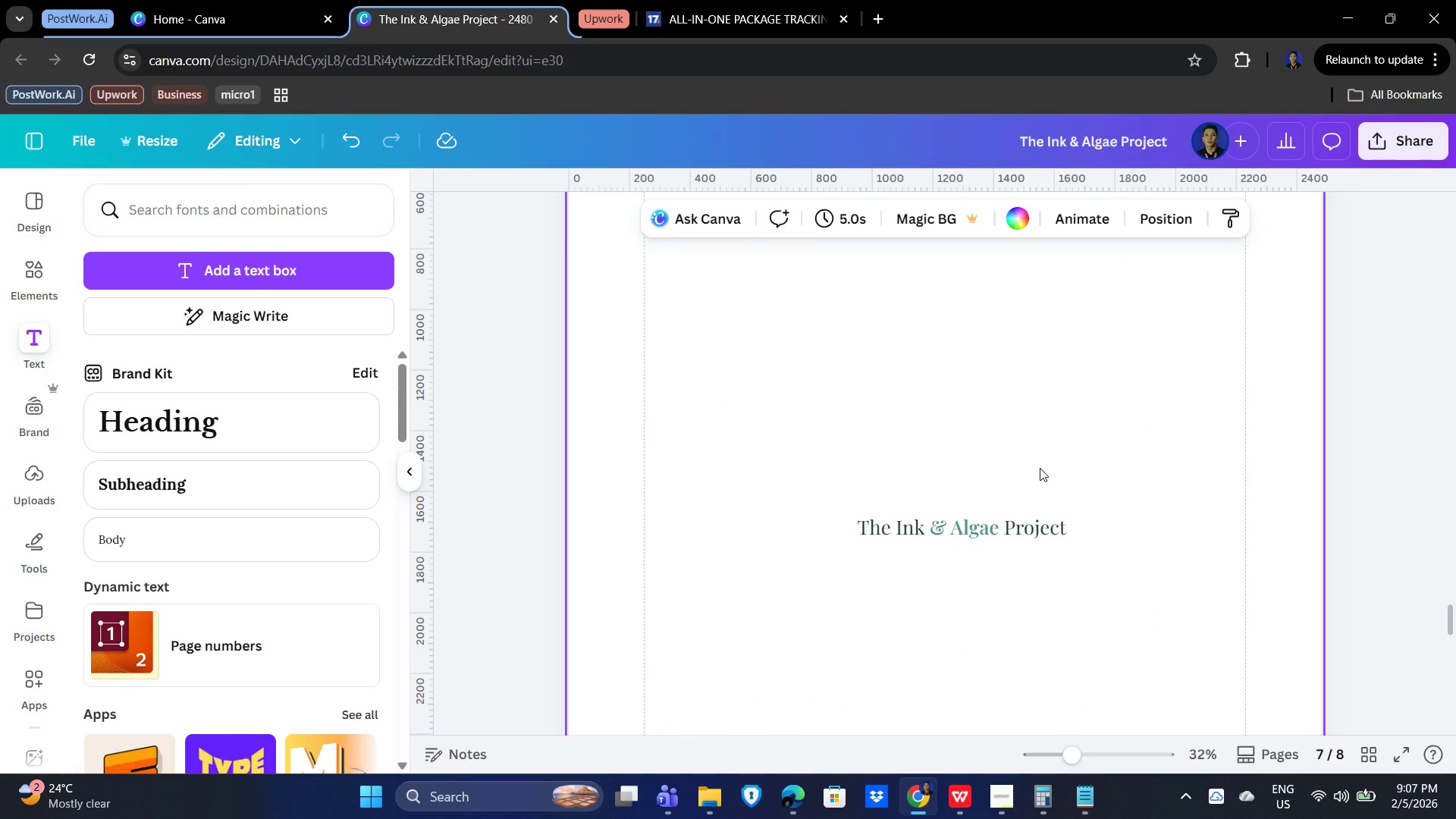 
hold_key(key=ControlLeft, duration=1.5)
scroll: coordinate [1038, 467], scroll_direction: down, amount: 6.0
 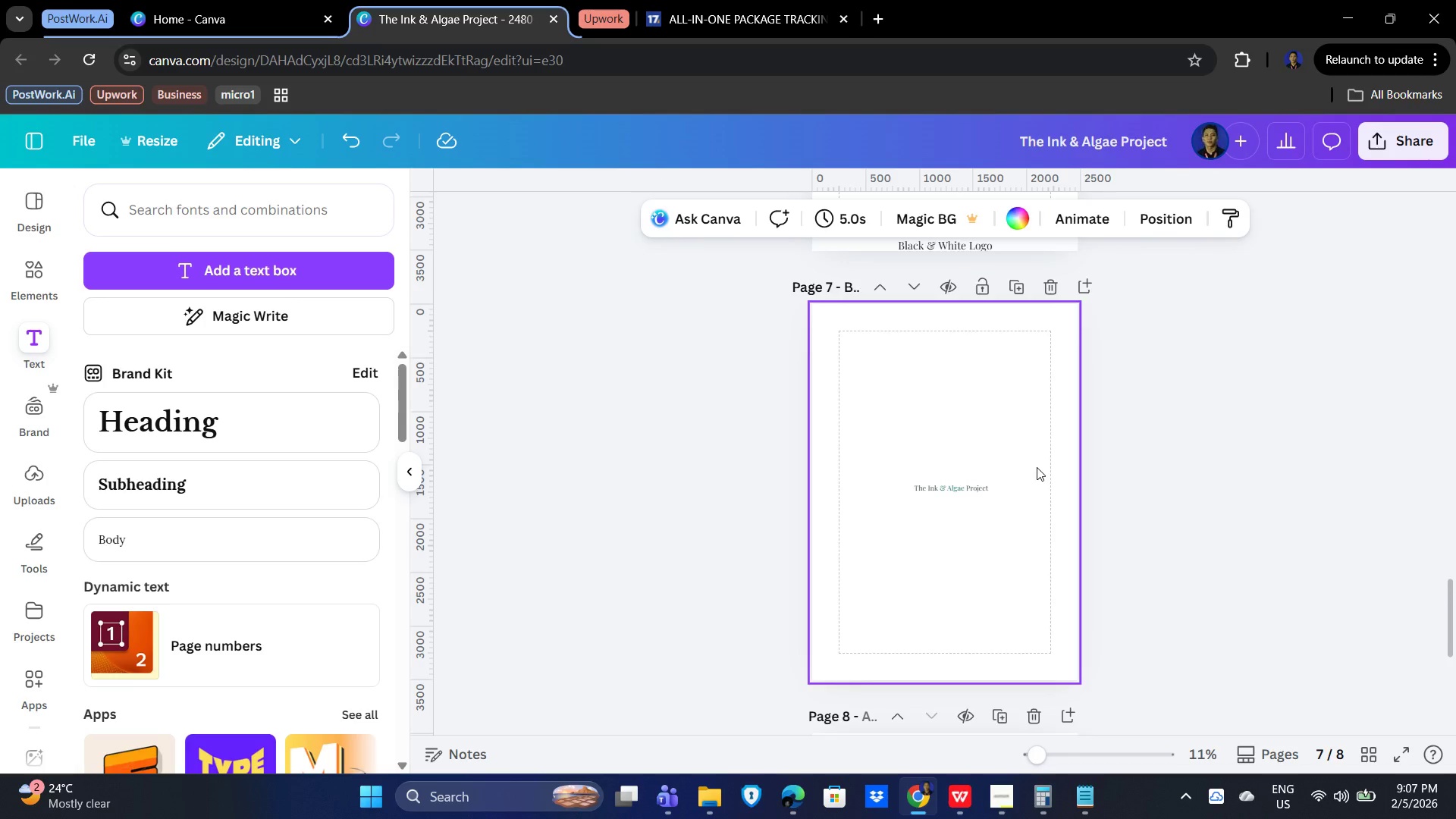 
hold_key(key=ControlLeft, duration=0.64)
 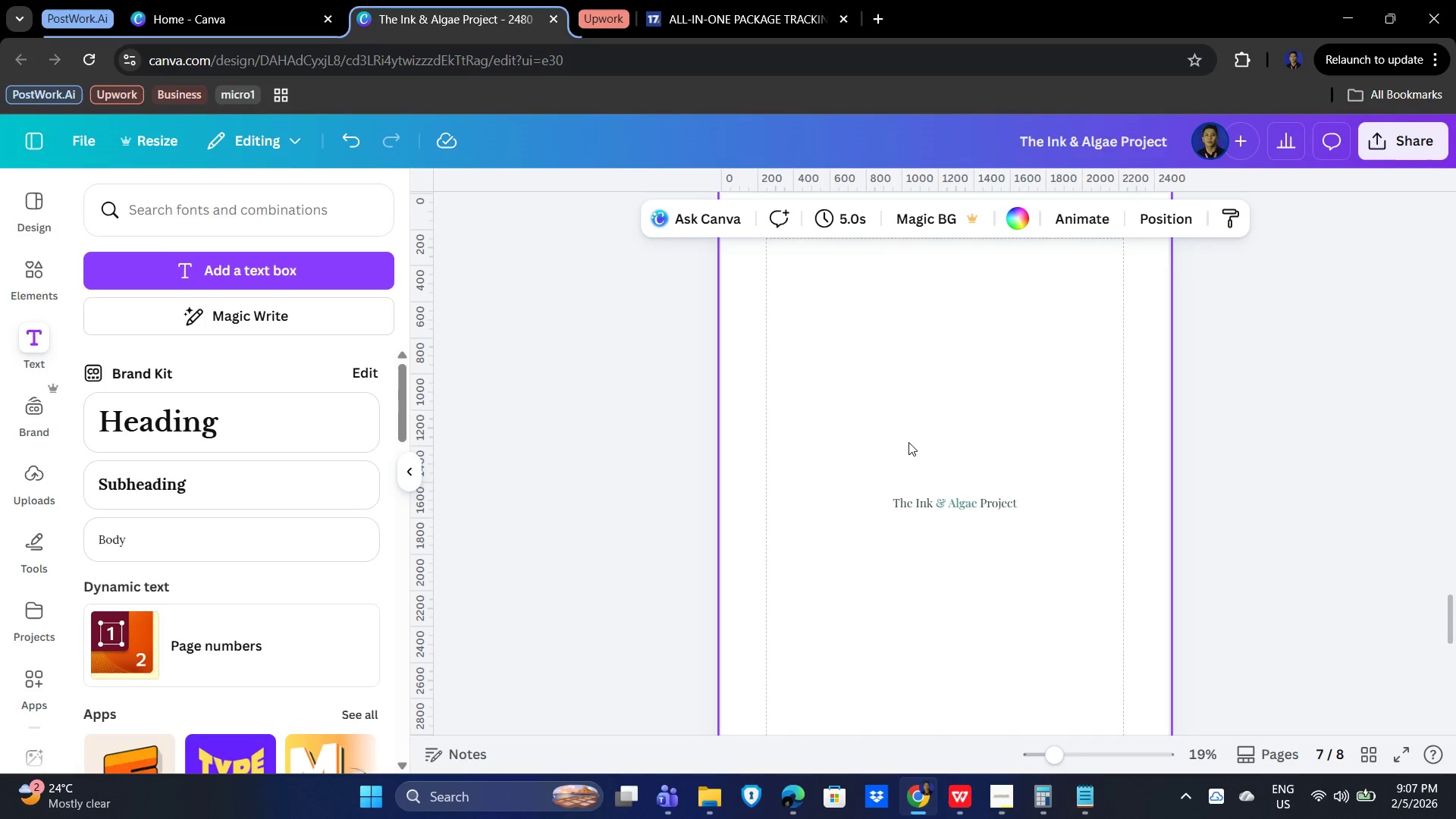 
scroll: coordinate [872, 419], scroll_direction: up, amount: 6.0
 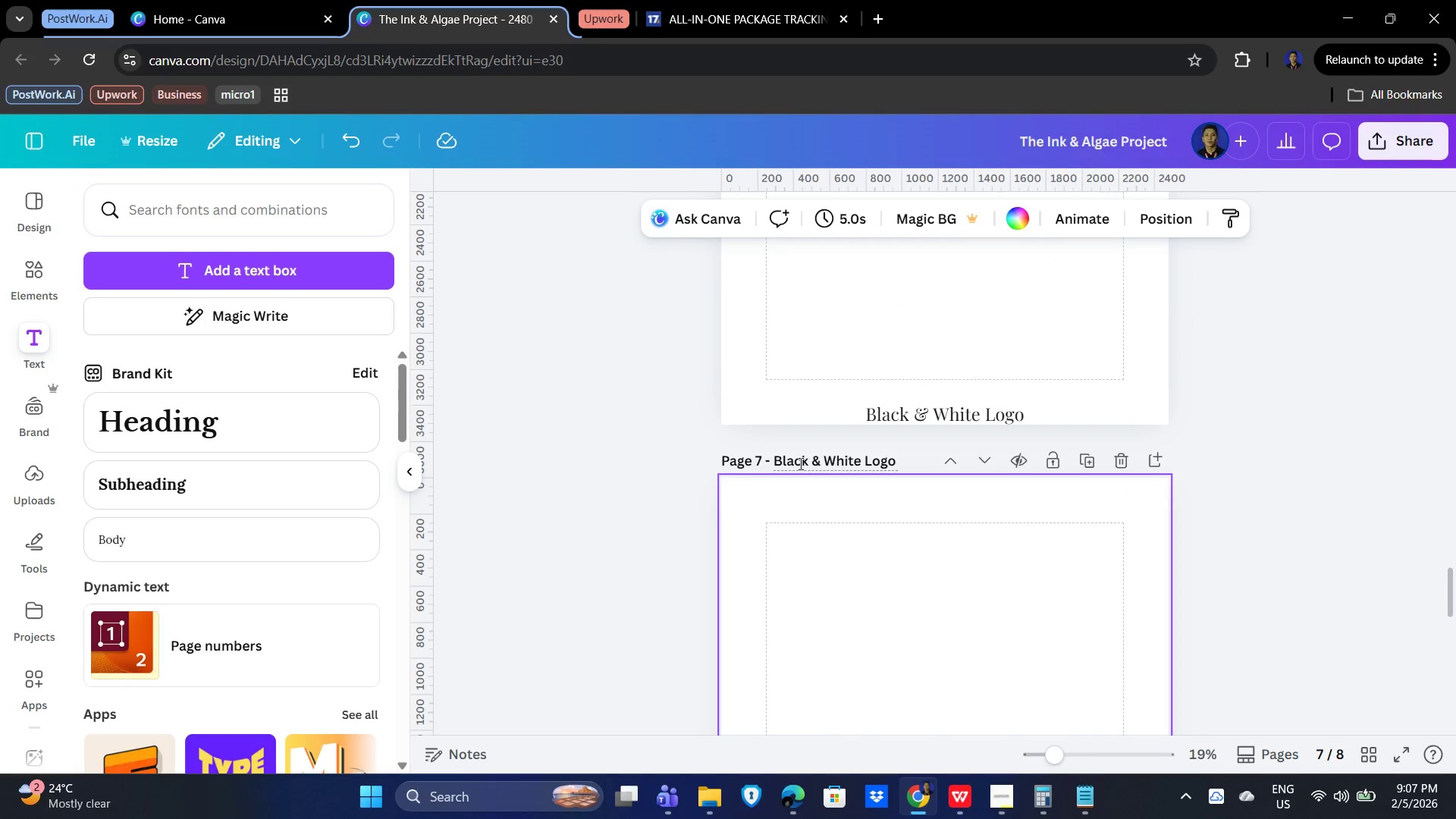 
left_click([814, 462])
 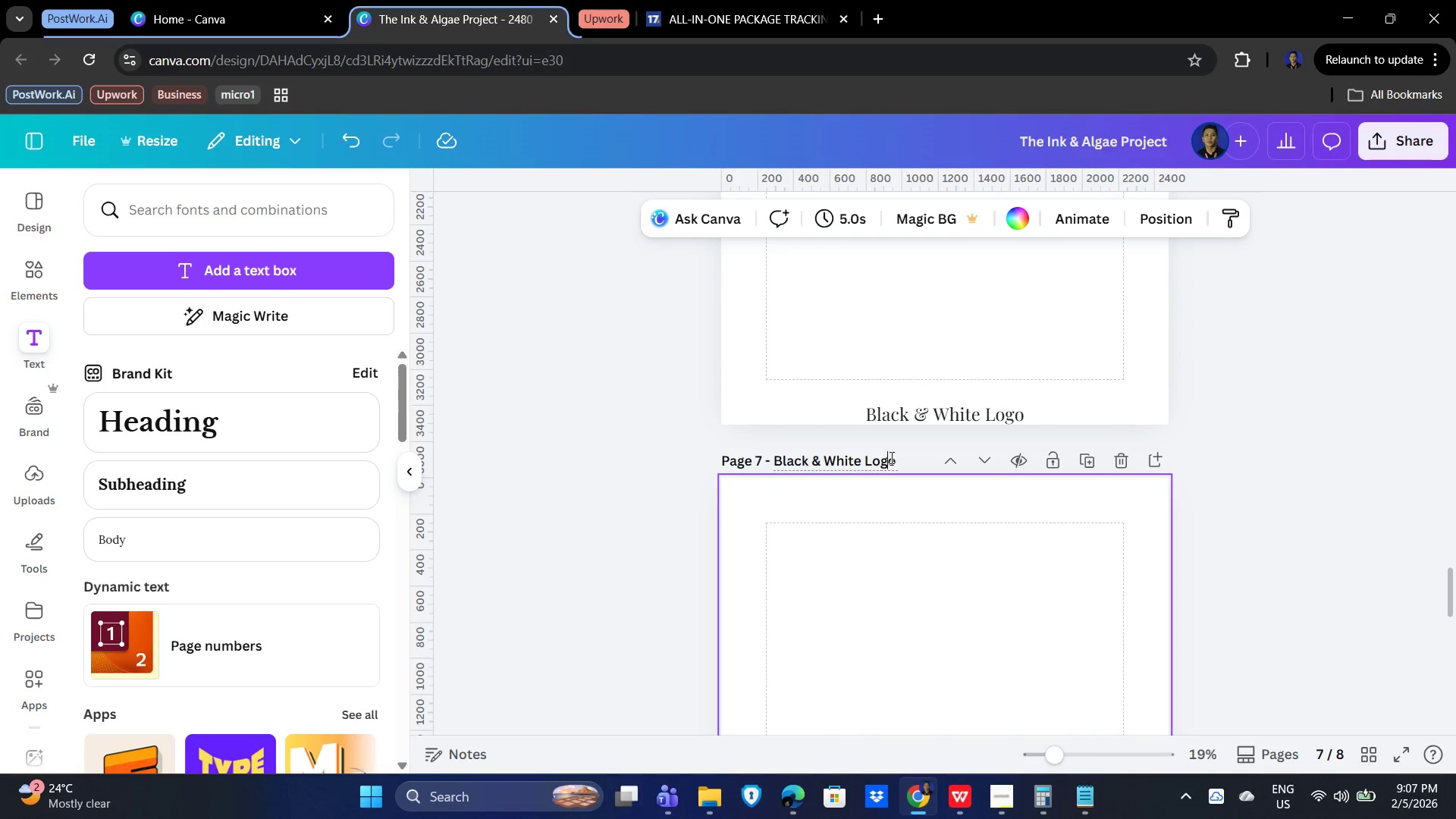 
left_click_drag(start_coordinate=[896, 460], to_coordinate=[767, 459])
 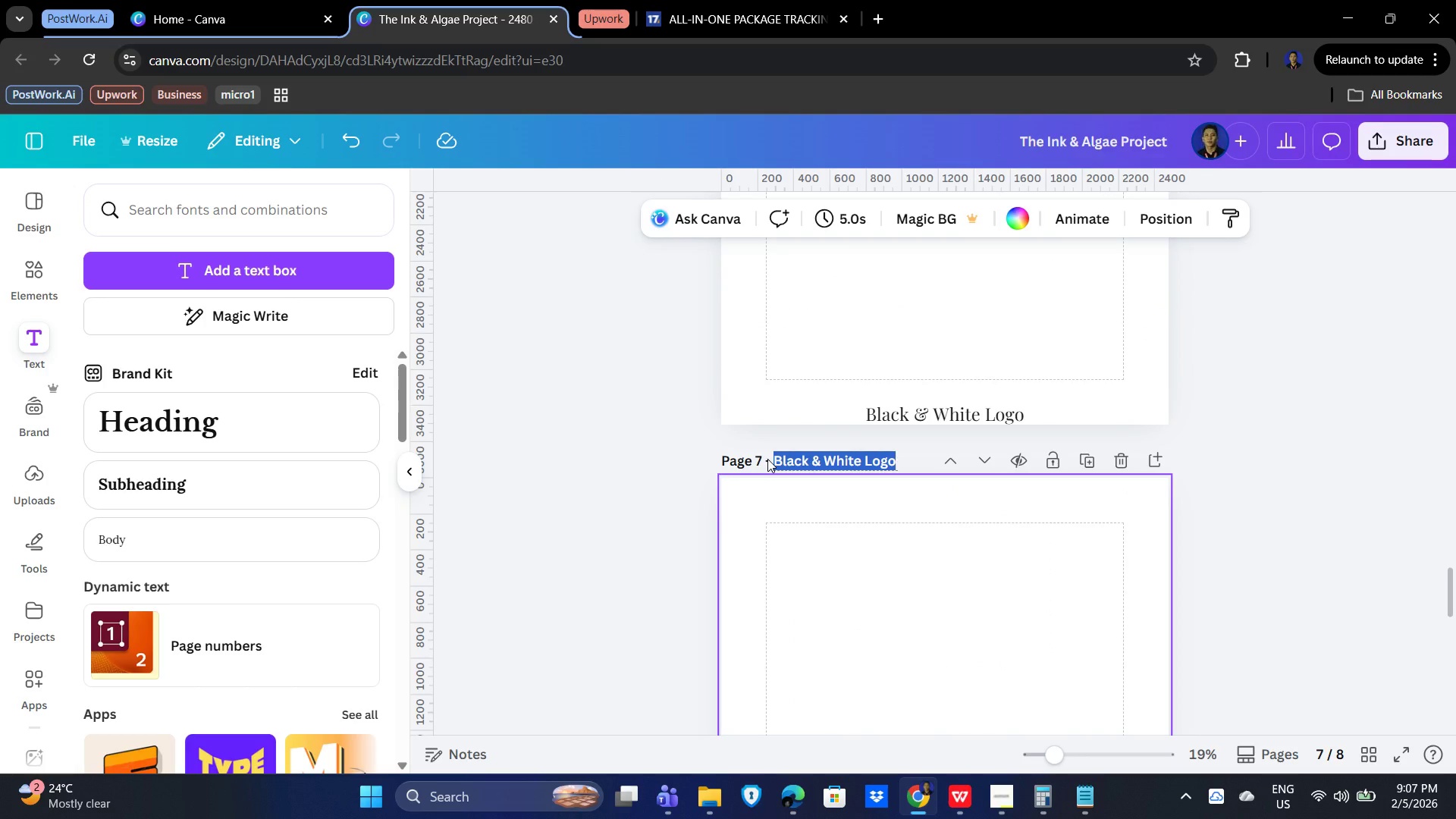 
wait(14.14)
 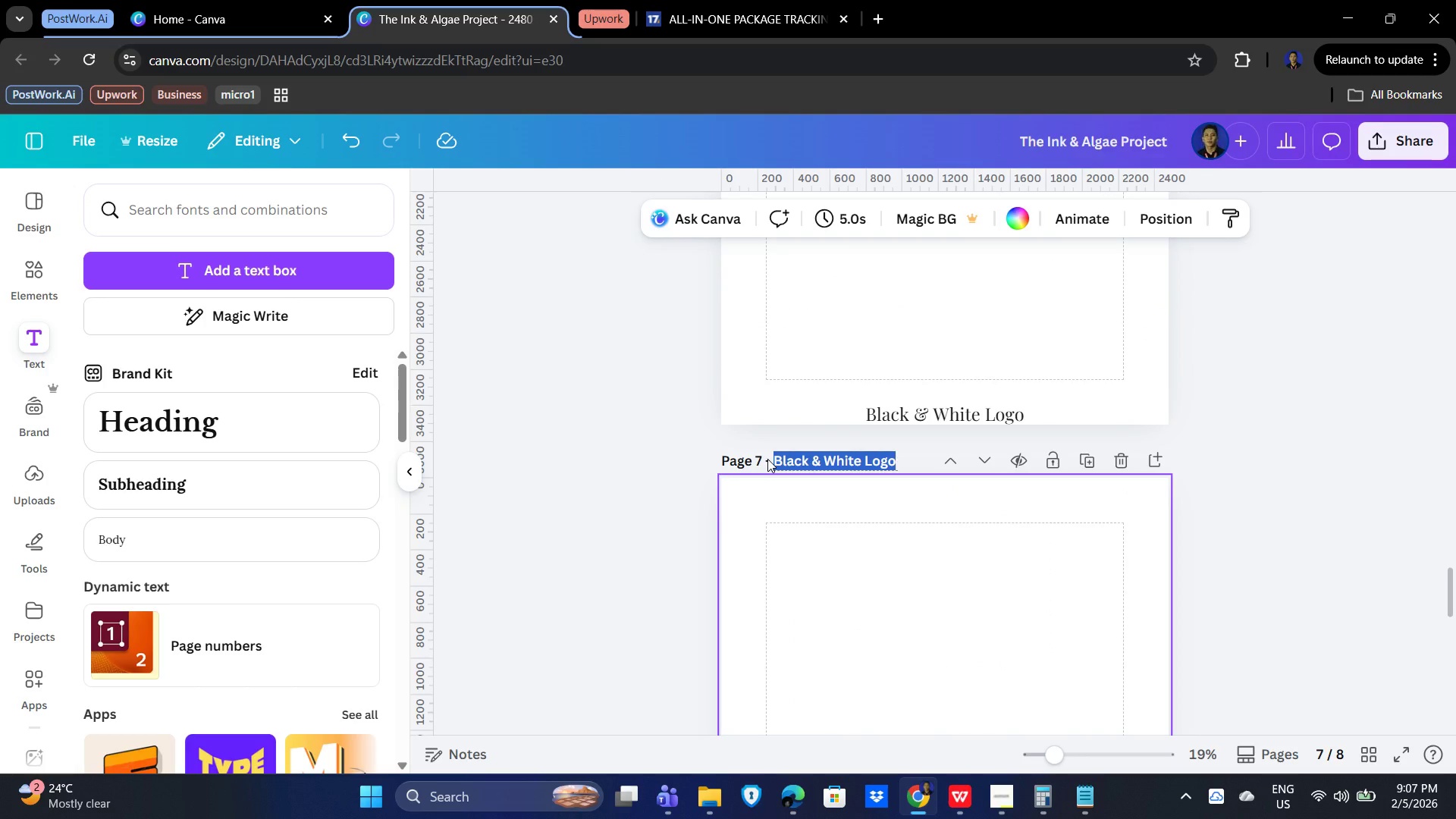 
left_click([836, 459])
 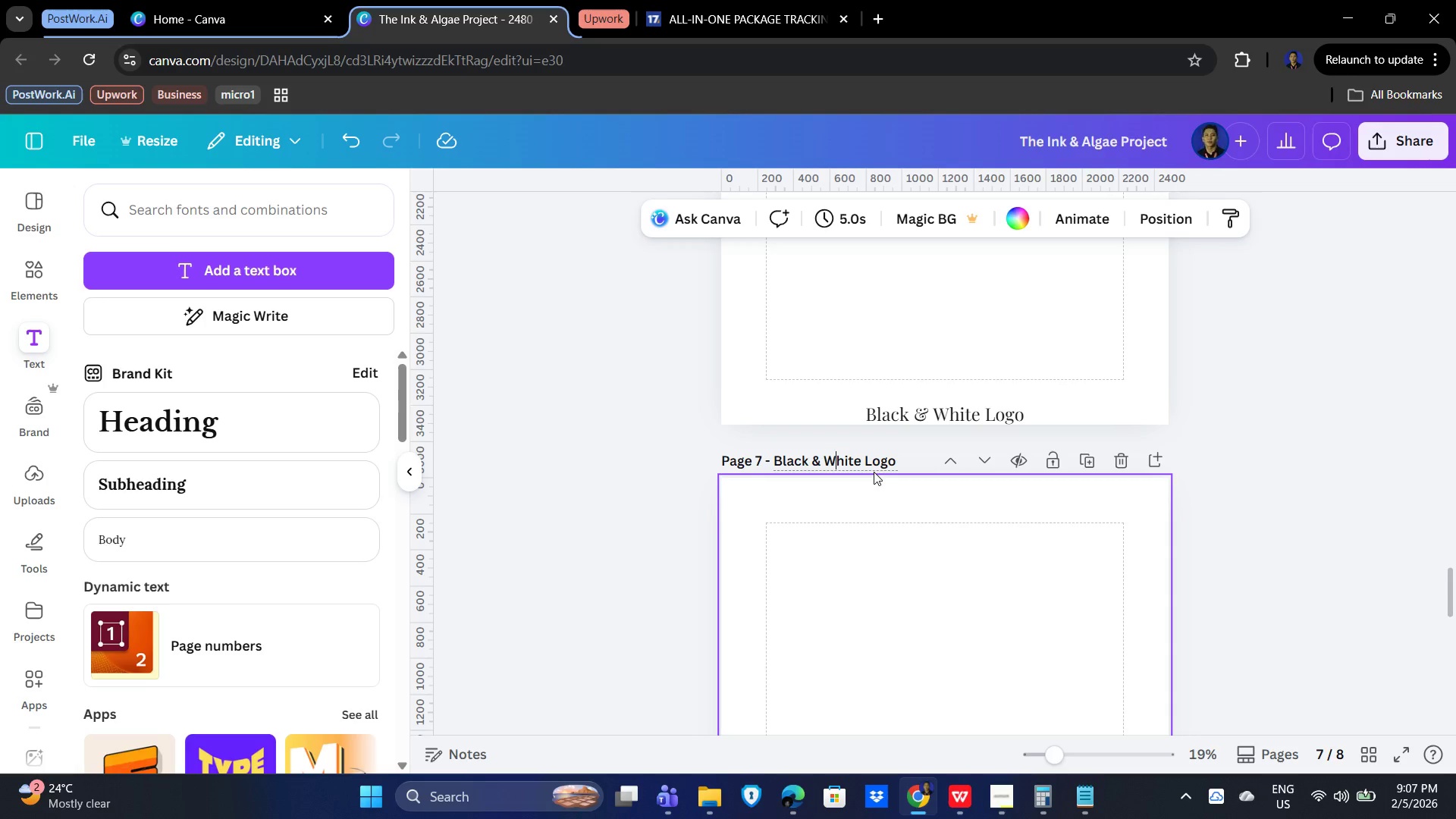 
left_click([874, 462])
 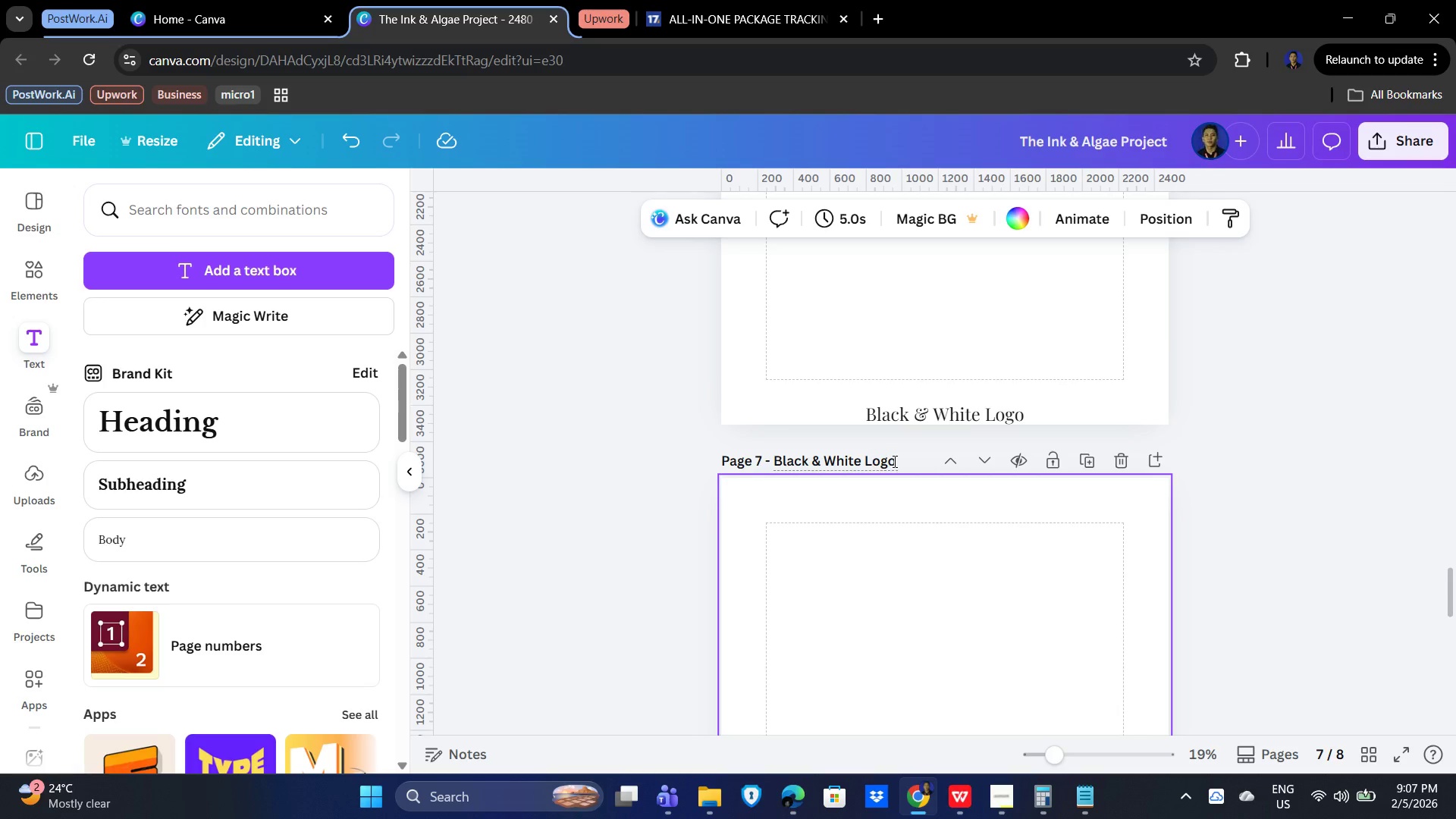 
left_click_drag(start_coordinate=[893, 461], to_coordinate=[769, 460])
 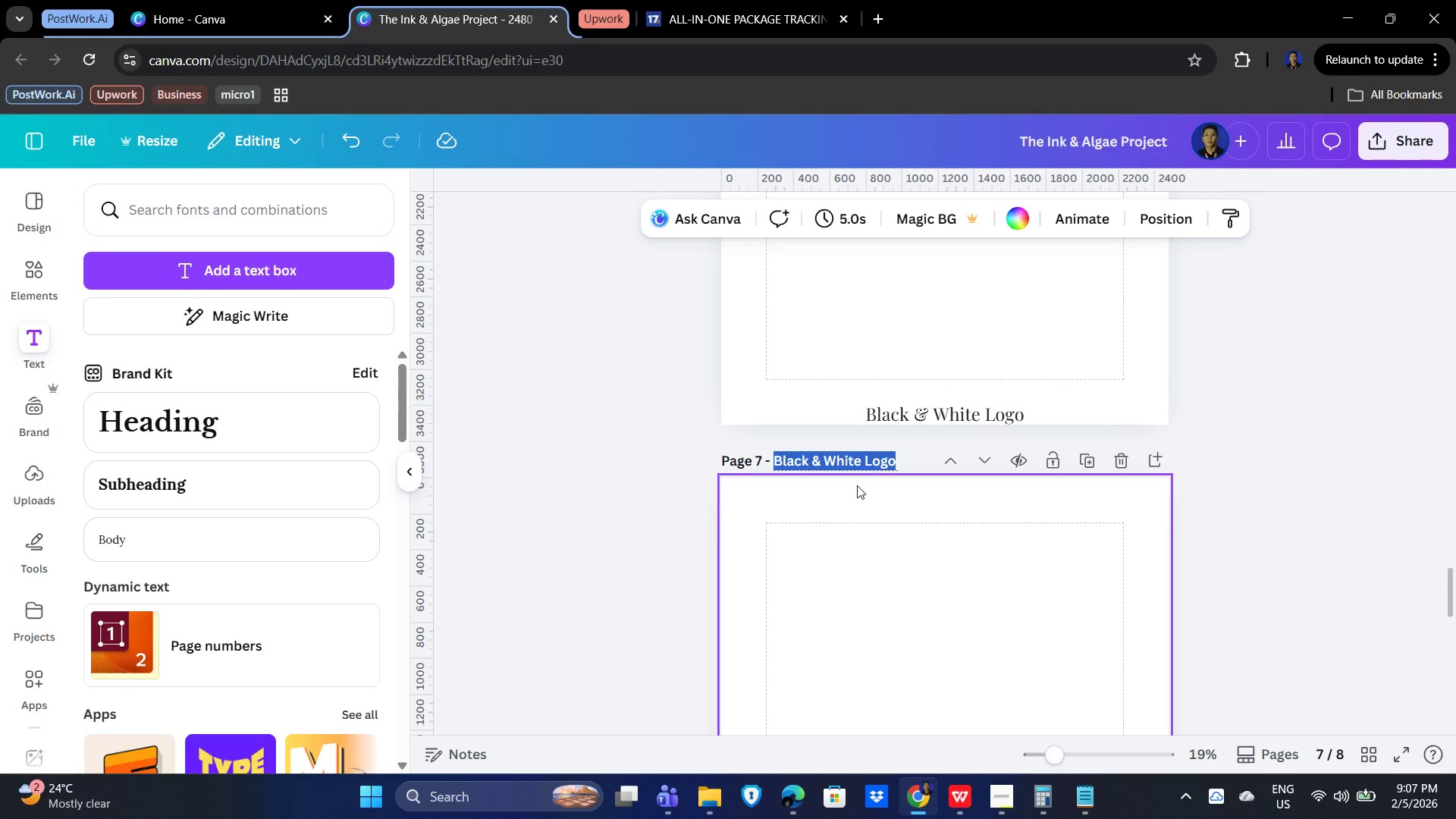 
wait(7.33)
 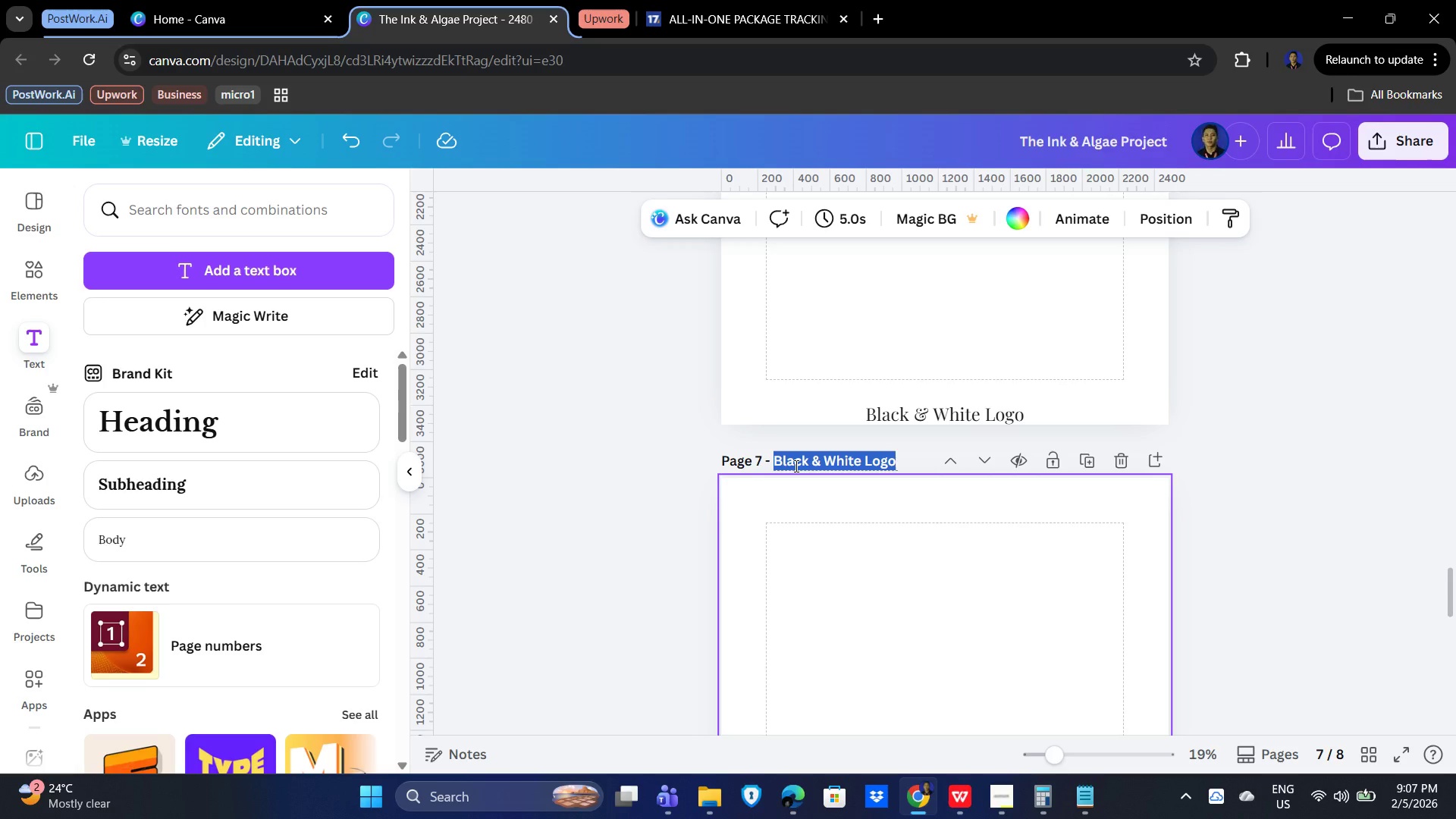 
type(Brand Sheet)
 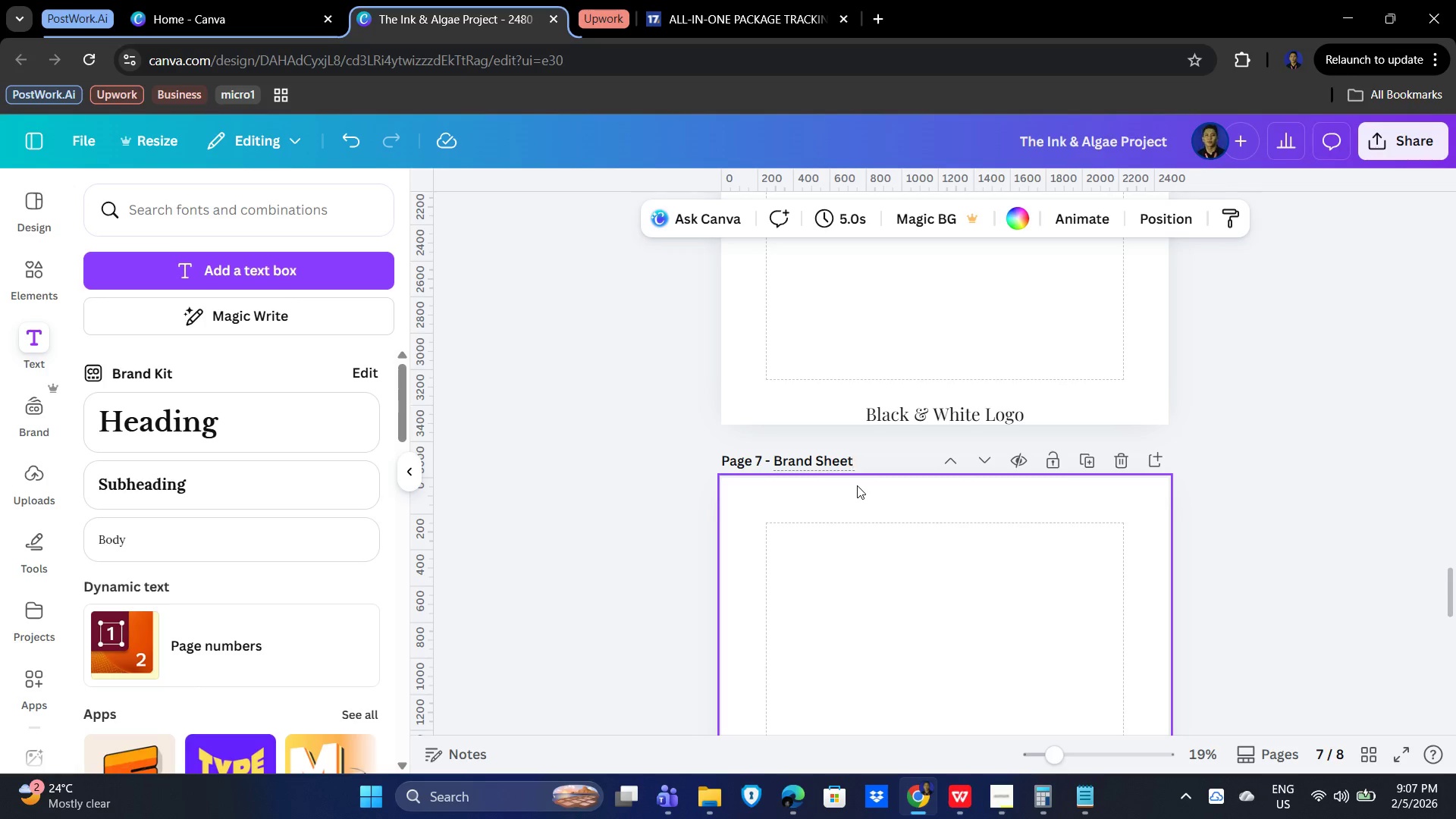 
key(Enter)
 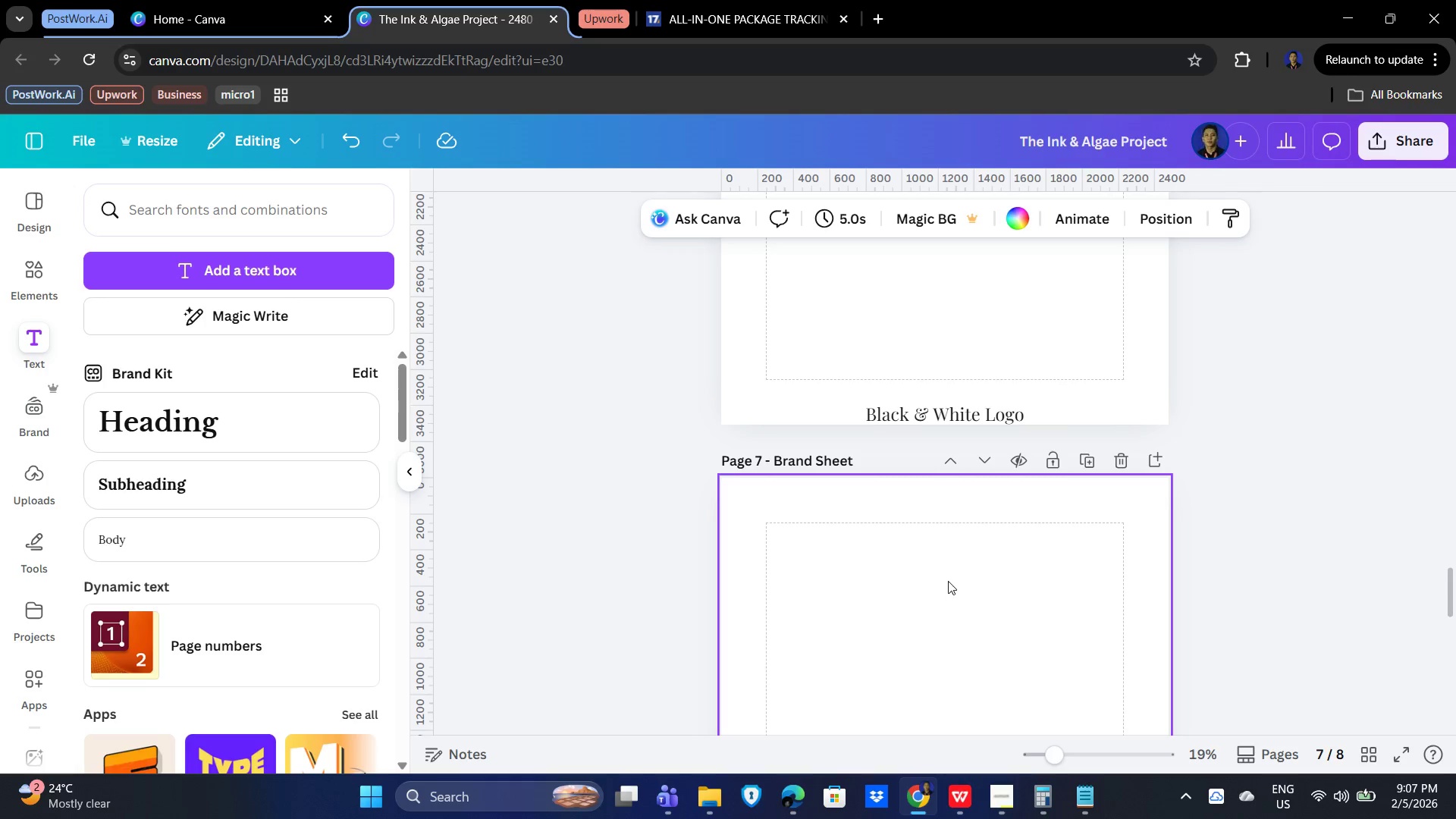 
scroll: coordinate [934, 557], scroll_direction: up, amount: 2.0
 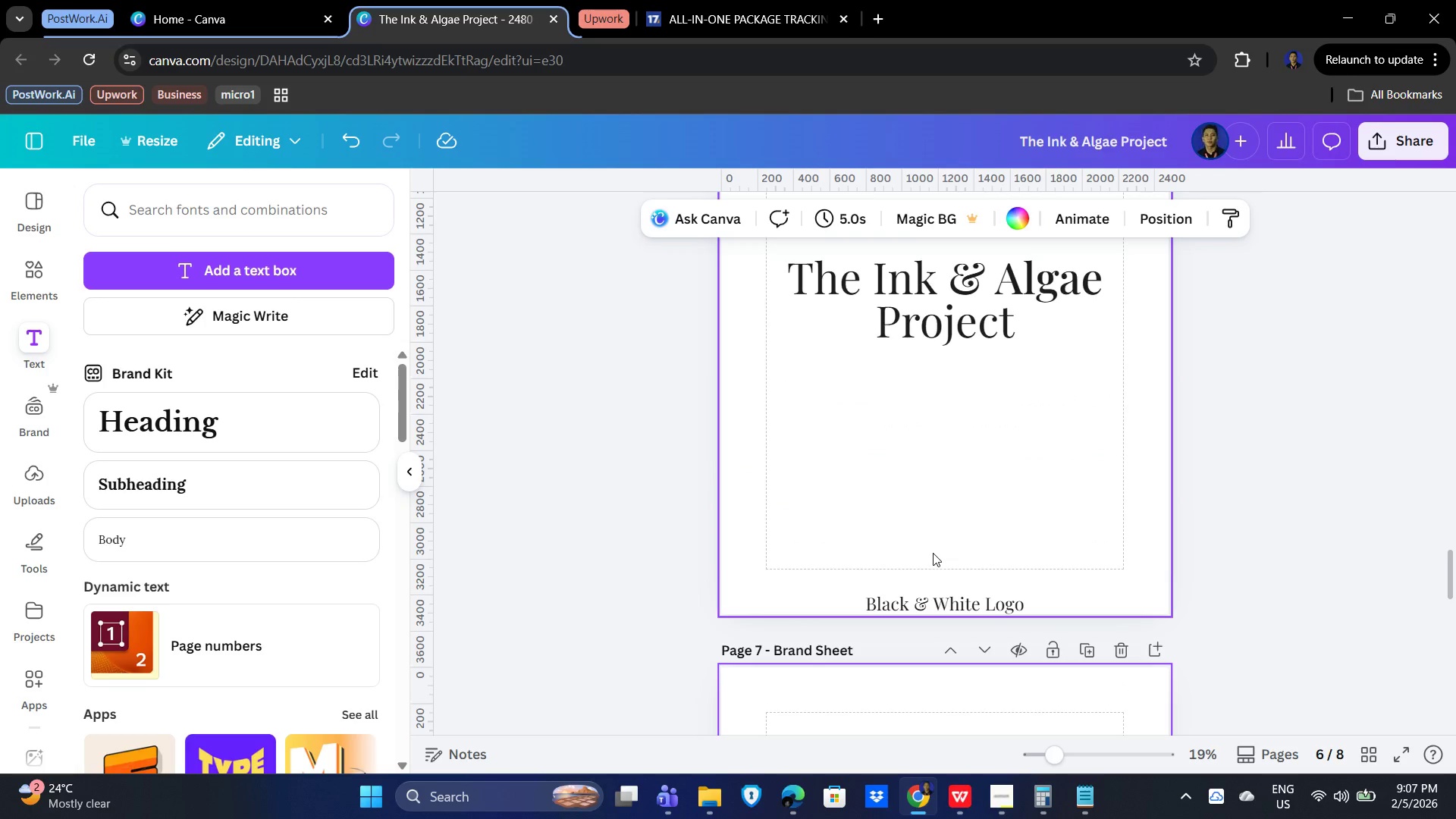 
scroll: coordinate [961, 588], scroll_direction: down, amount: 5.0
 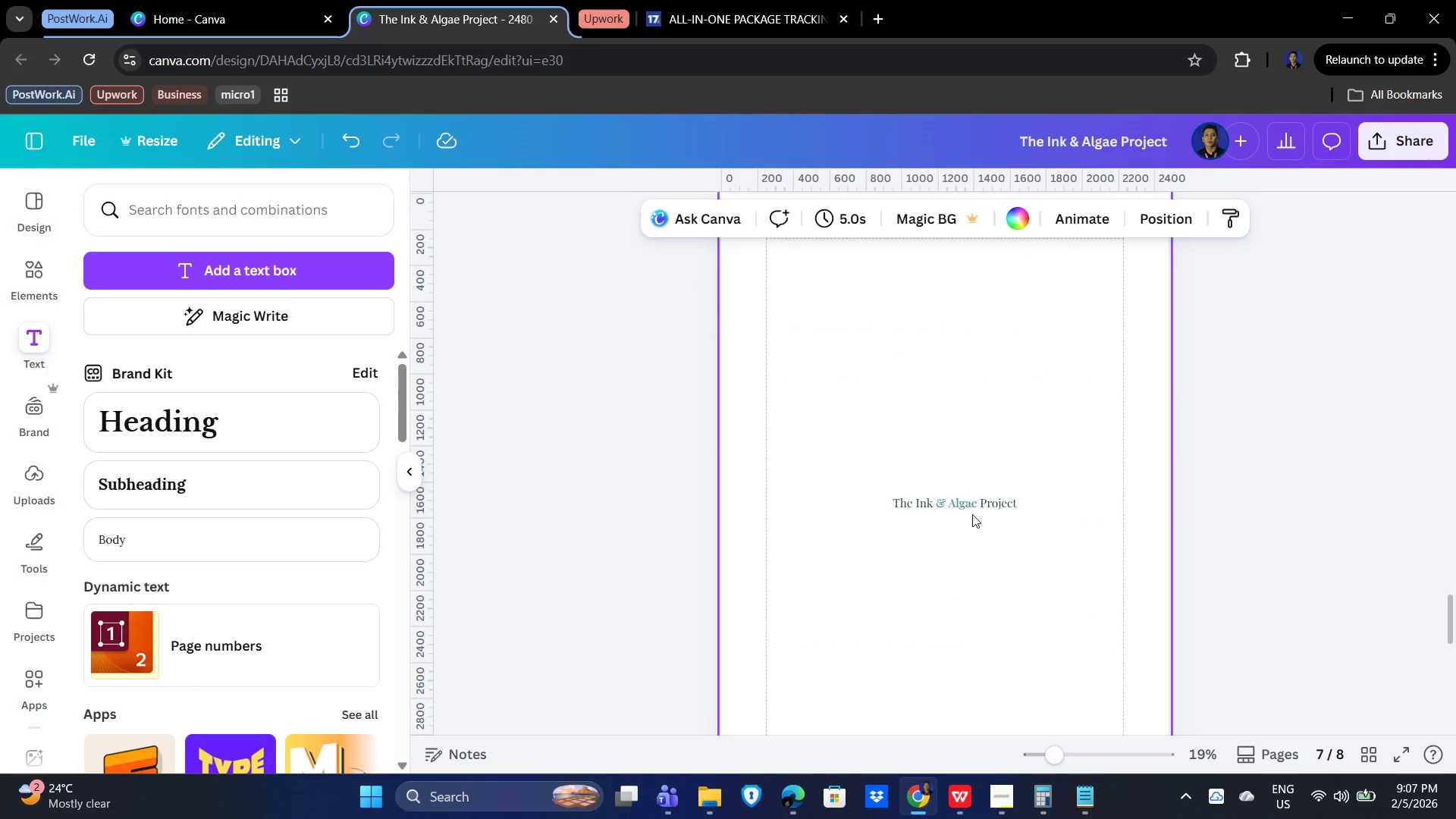 
left_click([969, 510])
 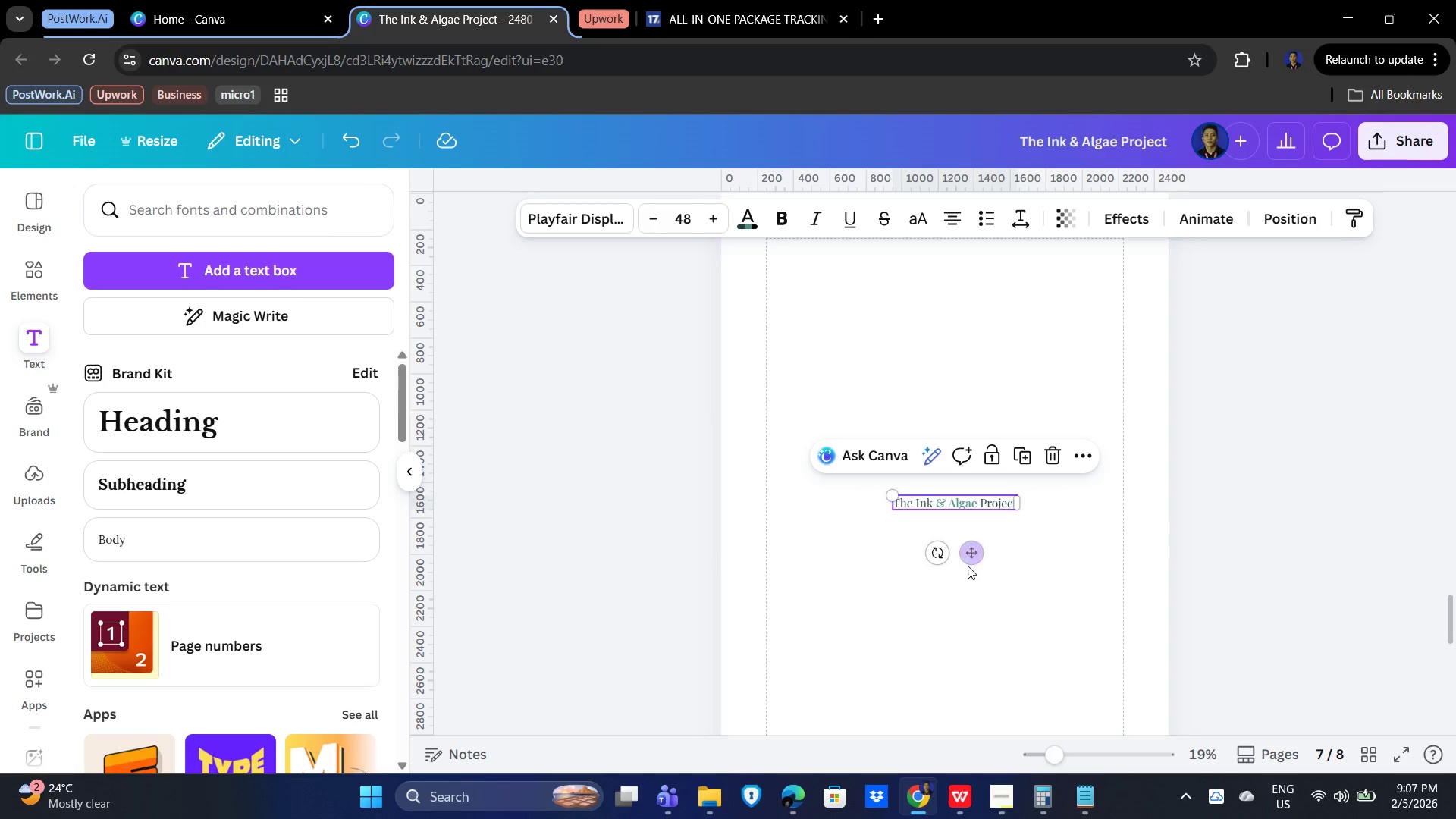 
left_click_drag(start_coordinate=[965, 566], to_coordinate=[965, 551])
 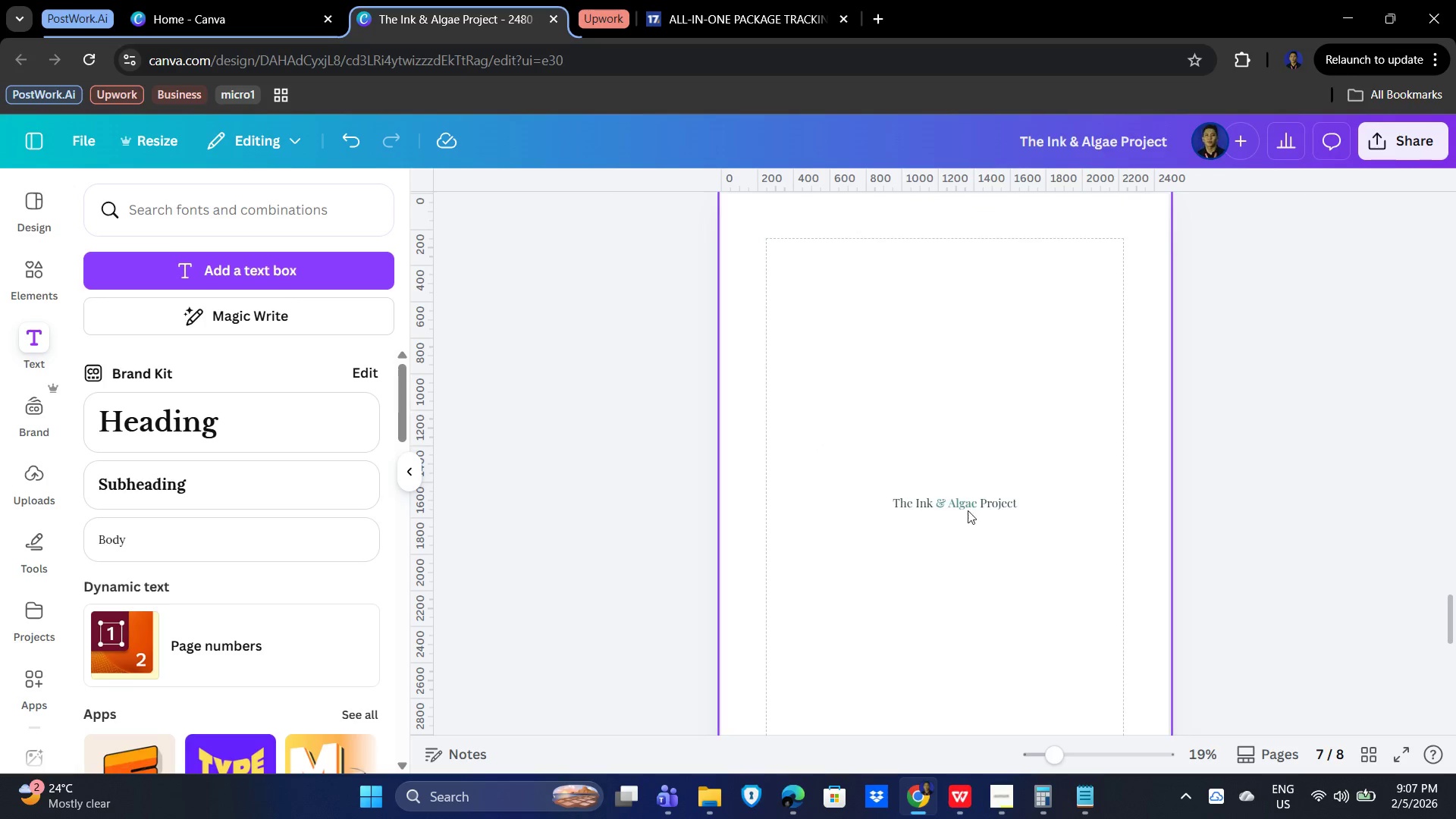 
left_click([967, 507])
 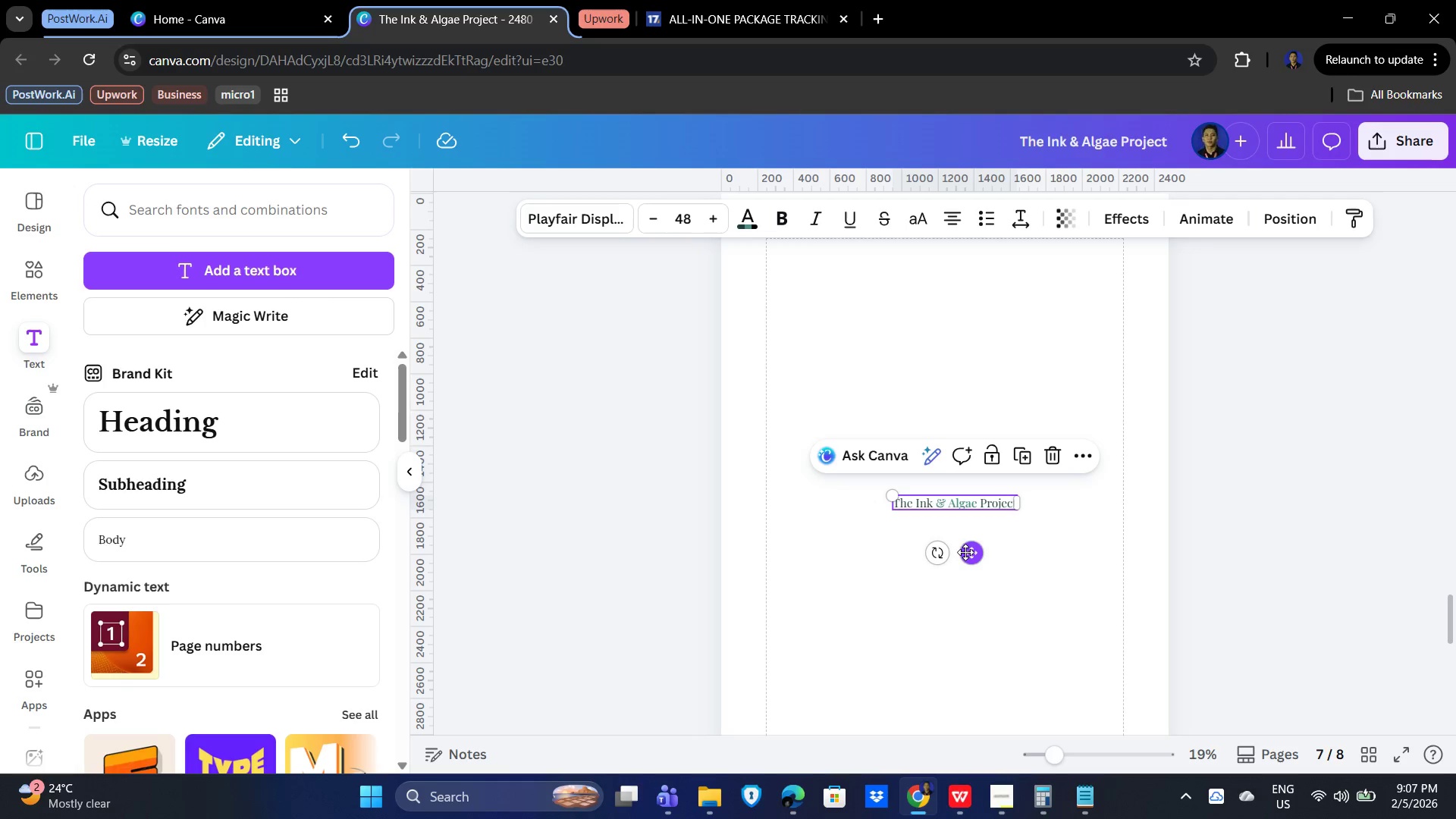 
left_click_drag(start_coordinate=[965, 552], to_coordinate=[961, 340])
 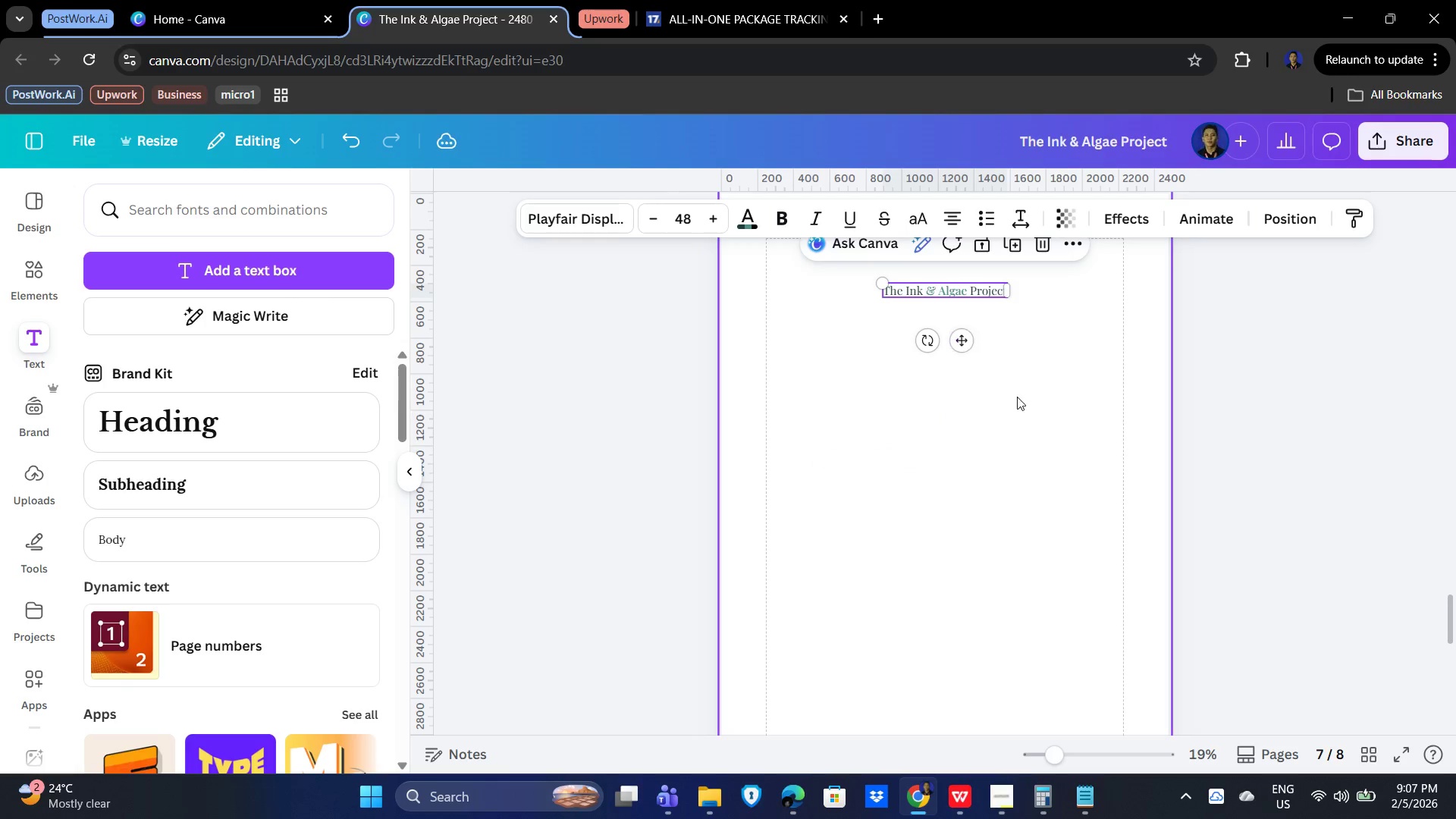 
left_click([1017, 397])
 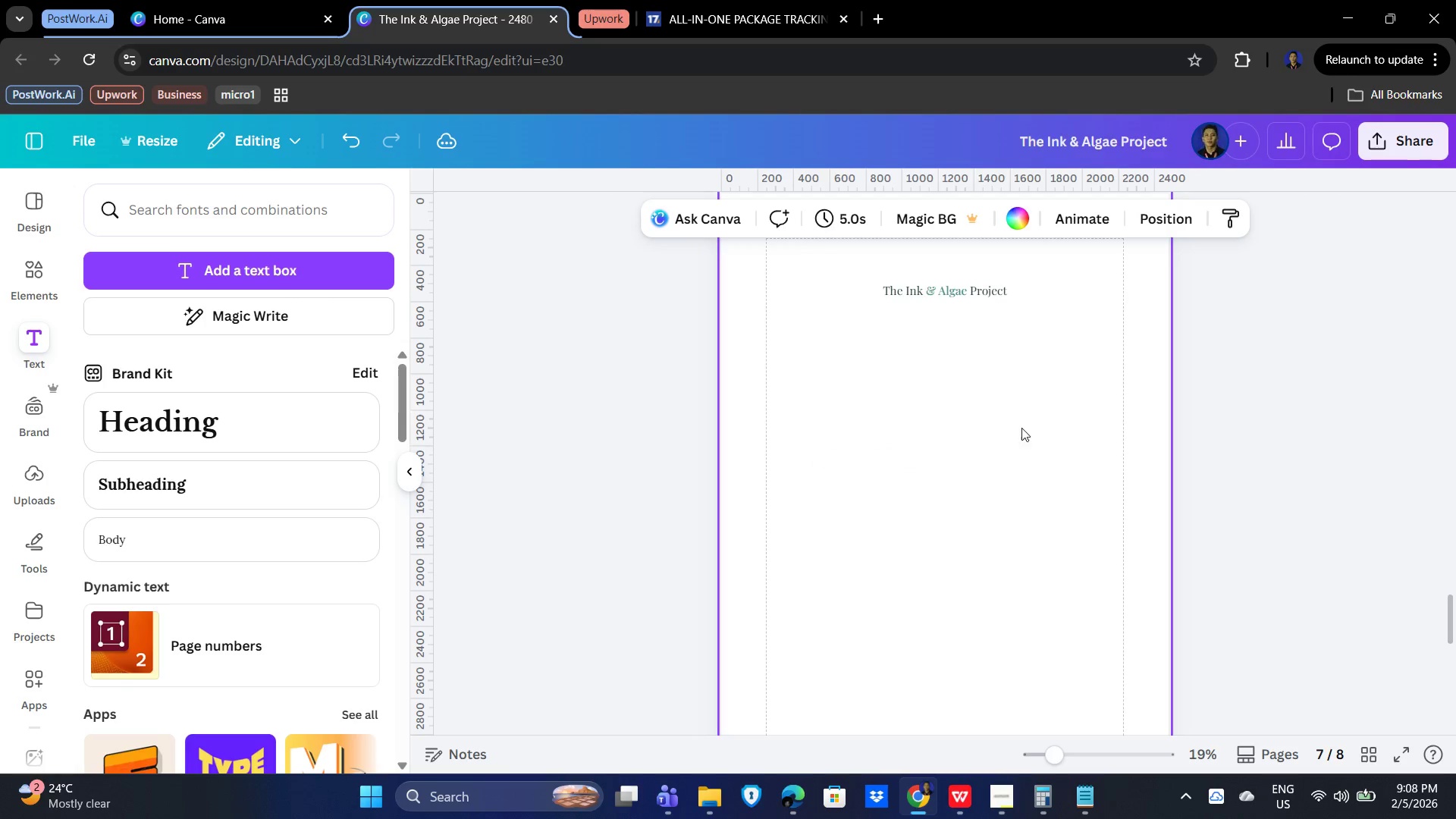 
scroll: coordinate [1017, 450], scroll_direction: up, amount: 14.0
 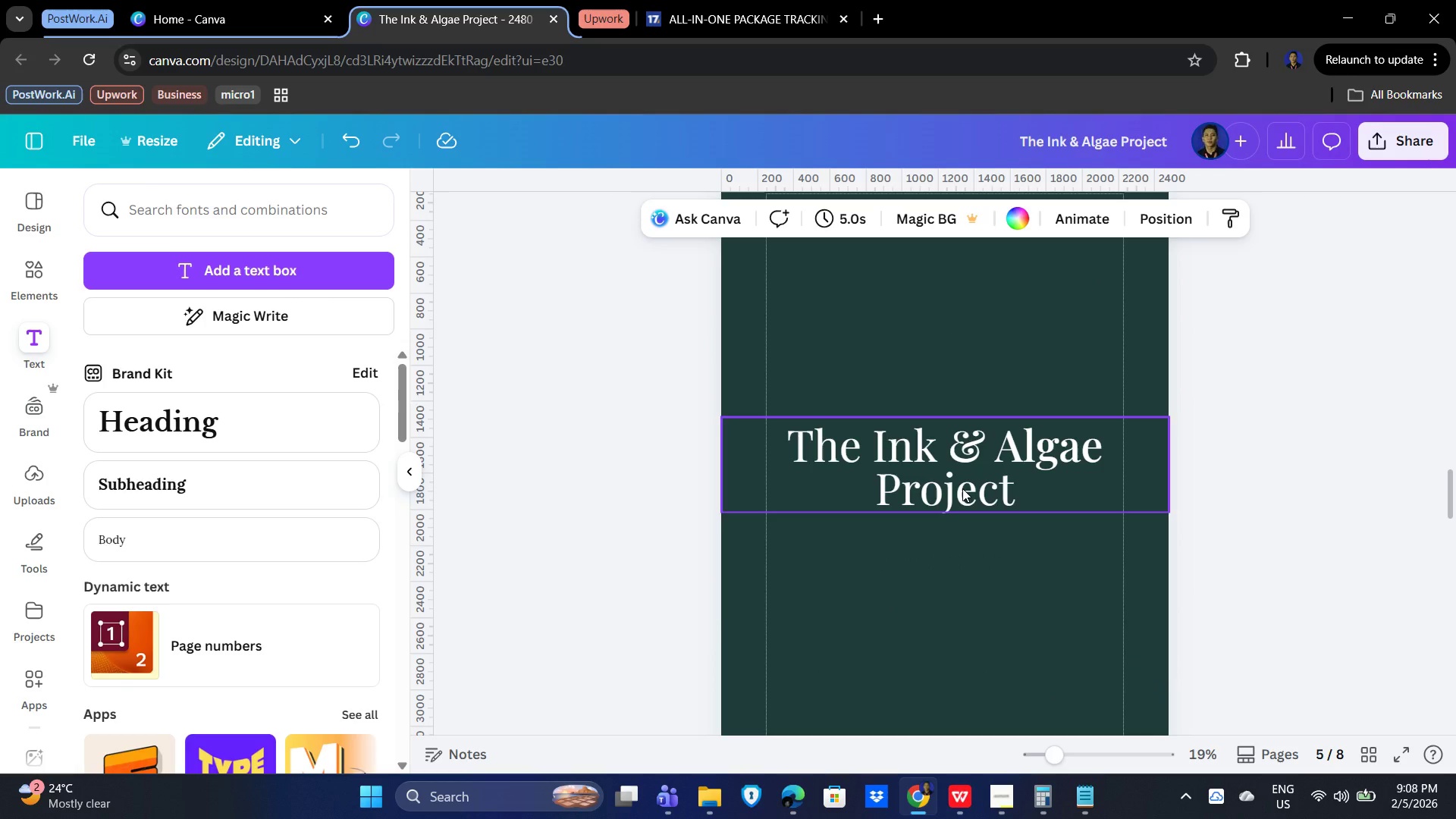 
left_click([962, 488])
 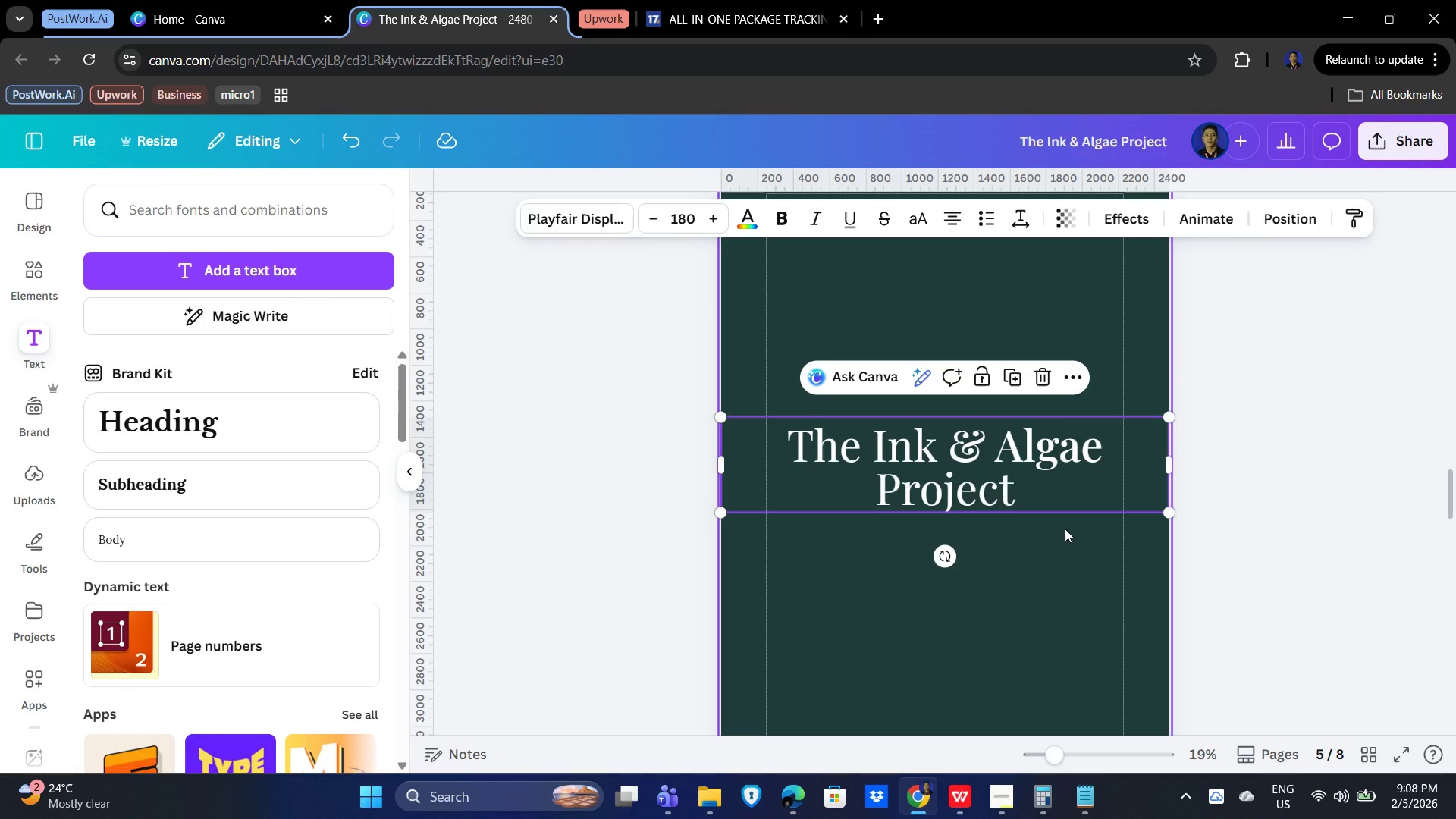 
hold_key(key=ControlLeft, duration=0.33)